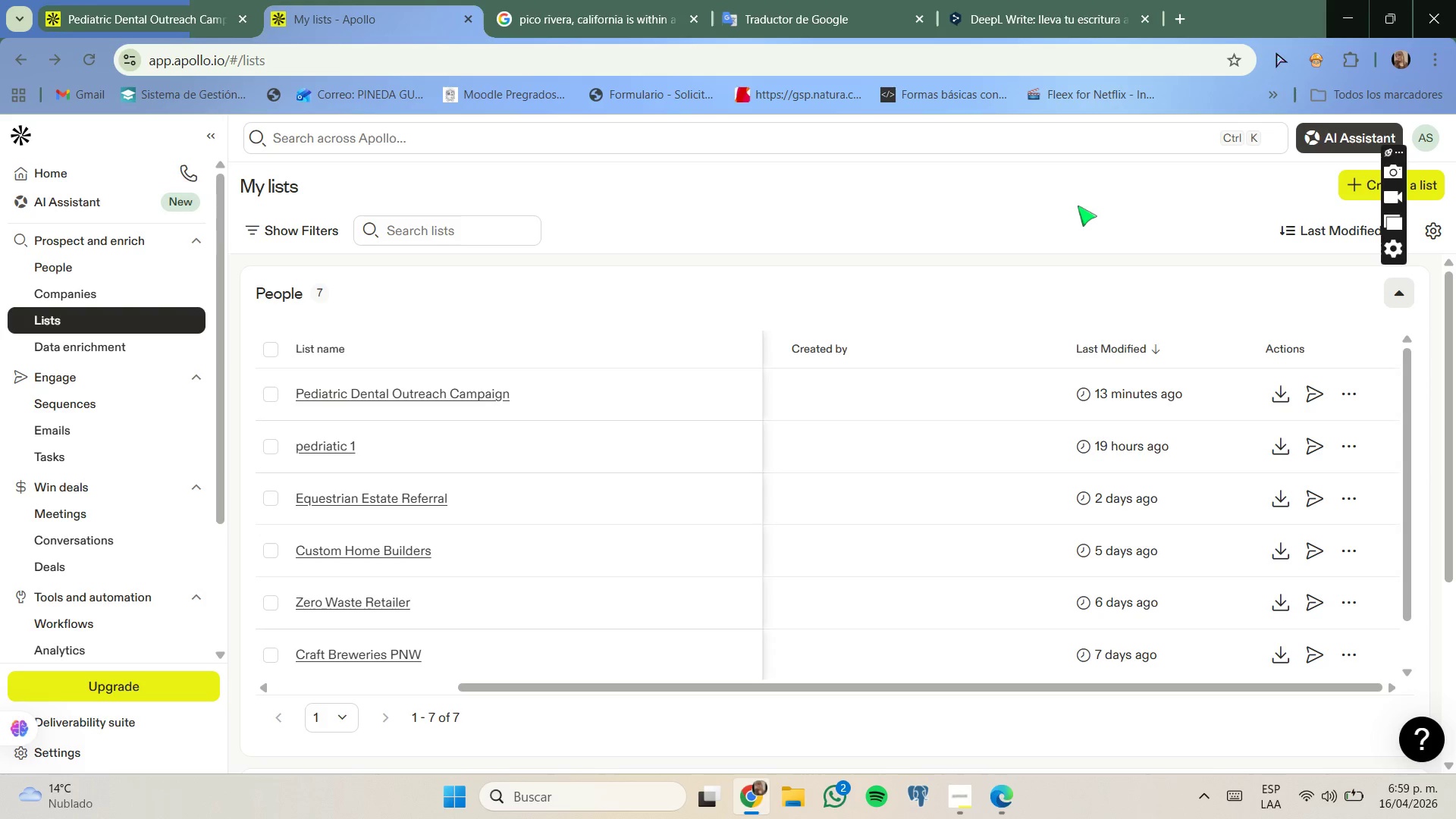 
left_click([105, 408])
 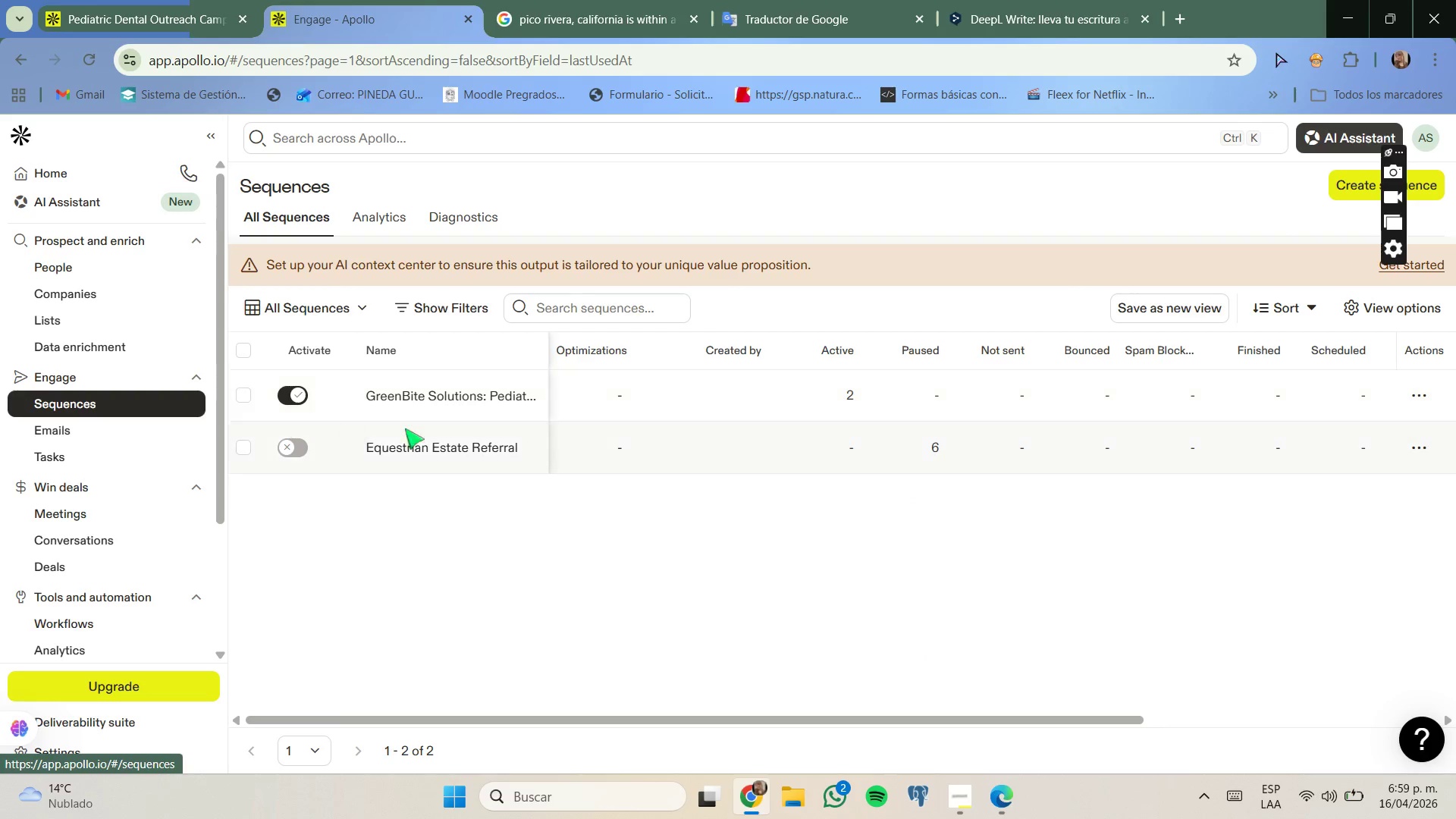 
left_click([444, 397])
 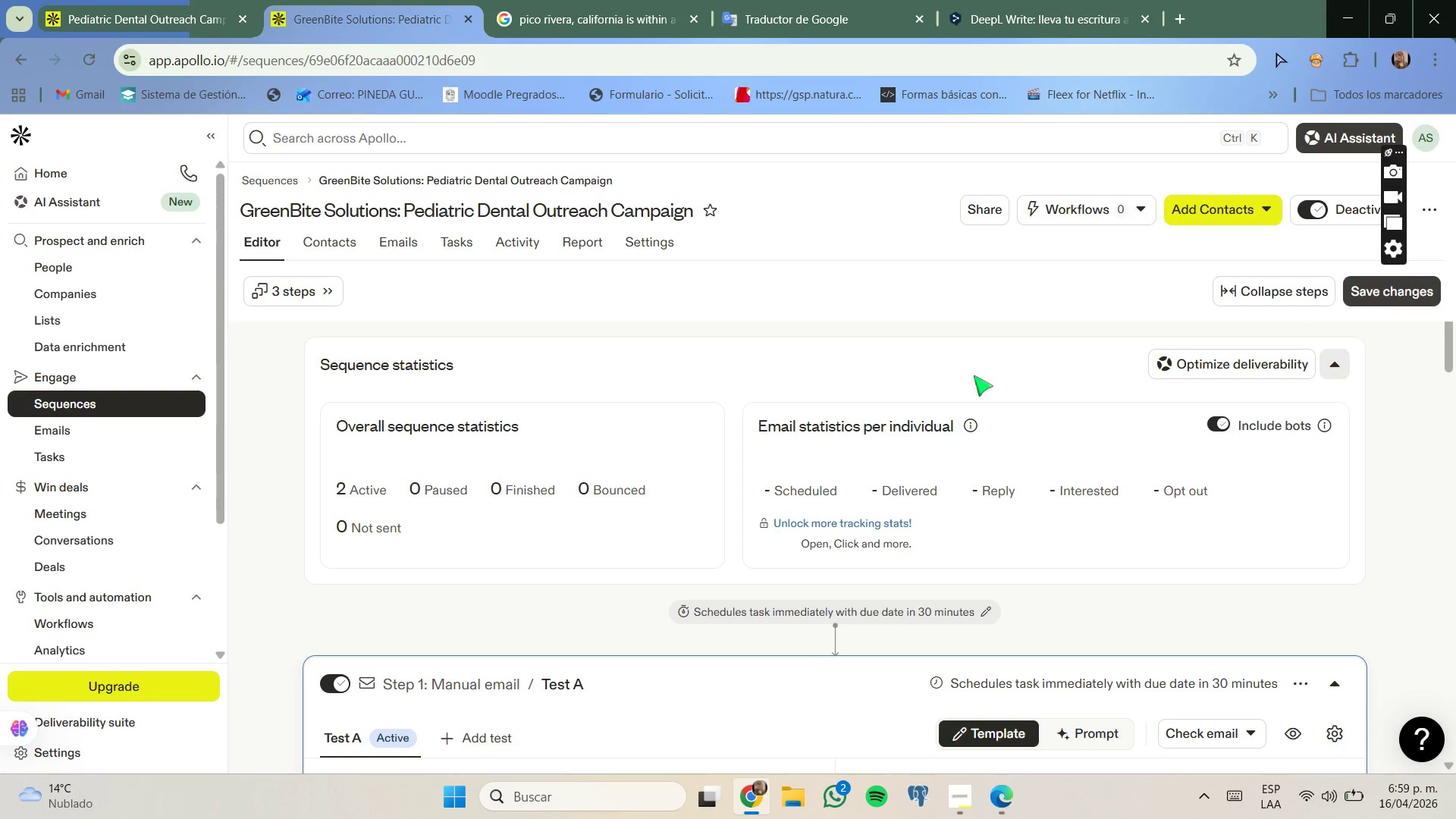 
left_click([1426, 215])
 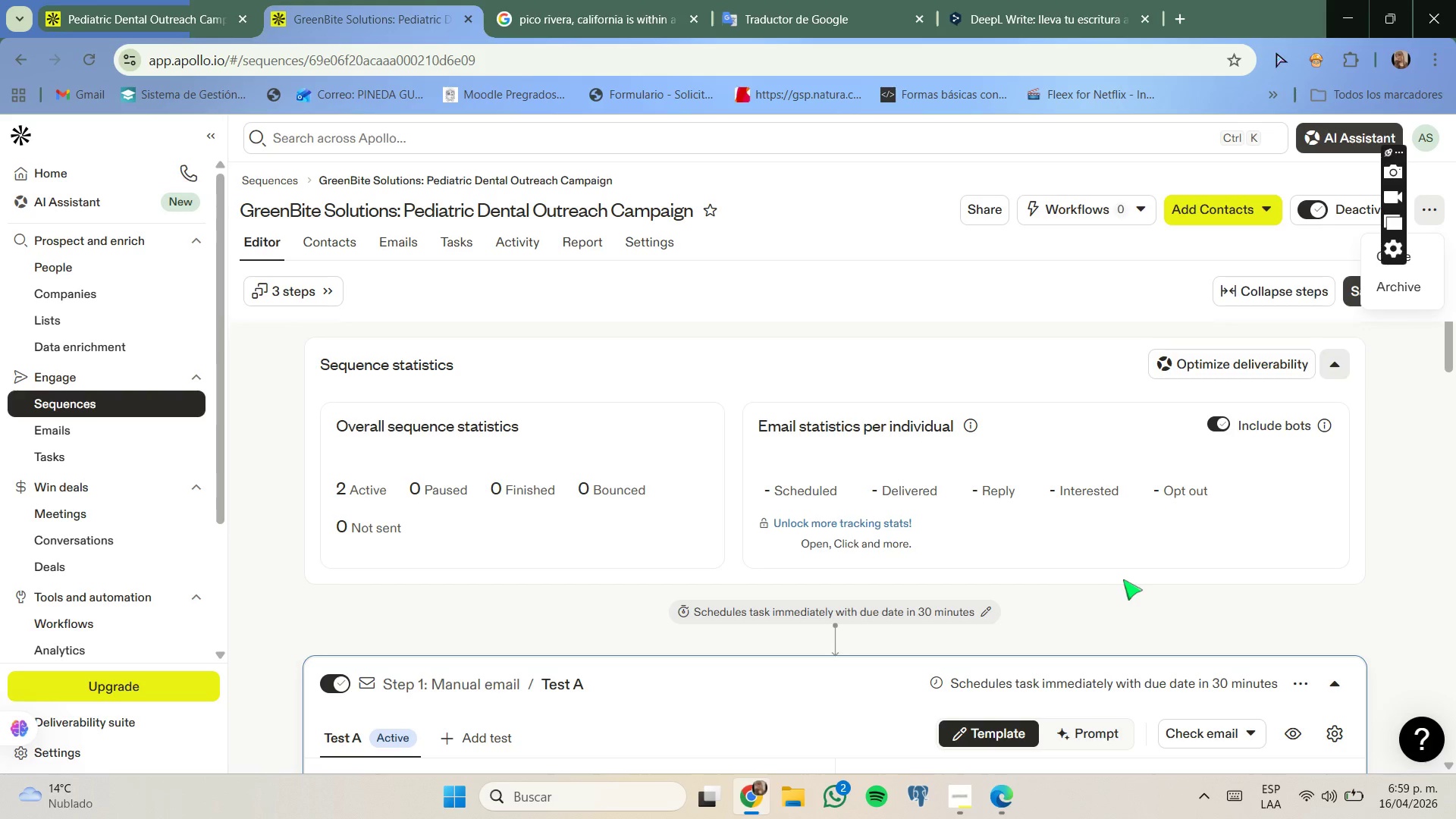 
wait(9.55)
 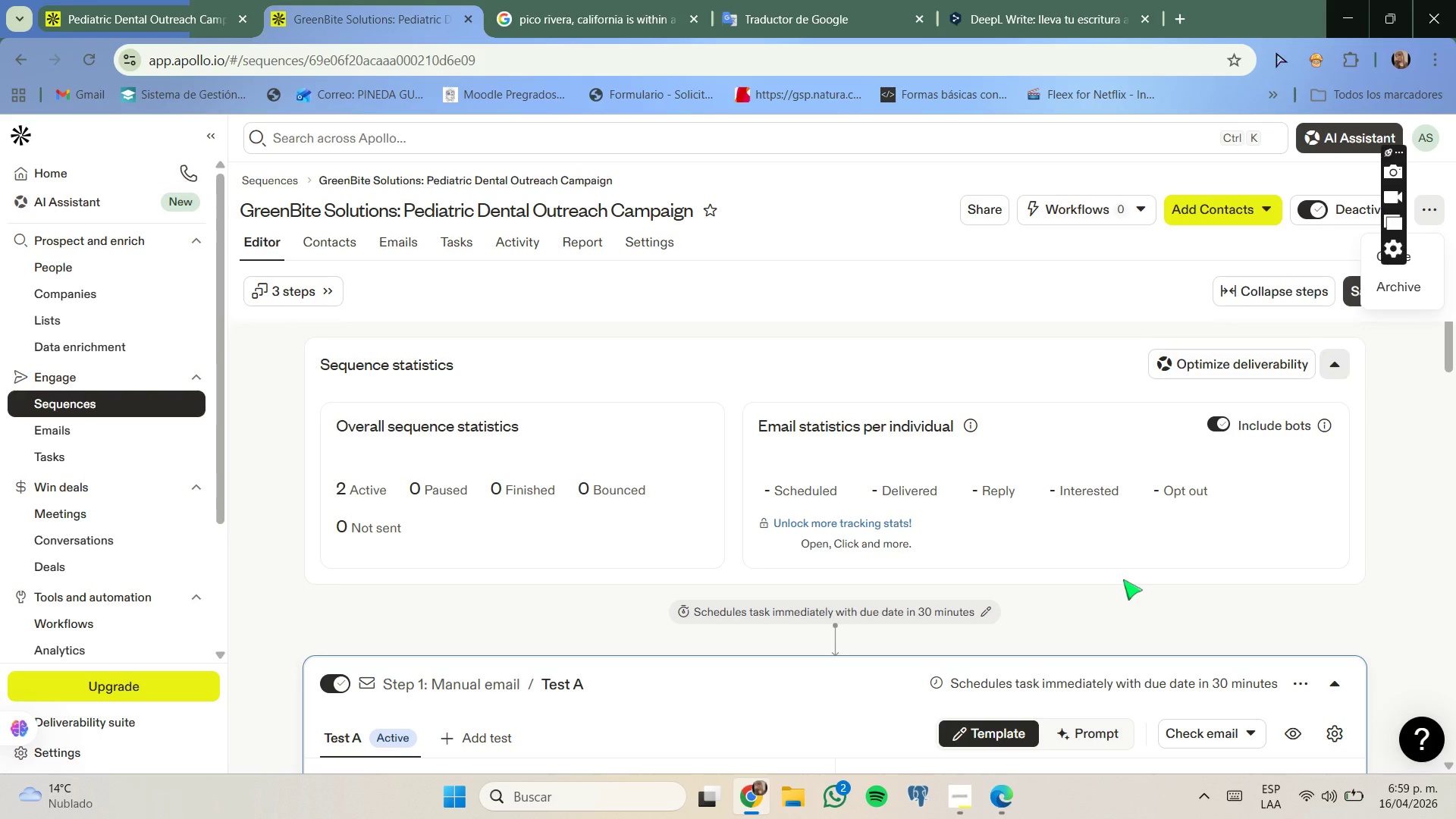 
left_click([1394, 326])
 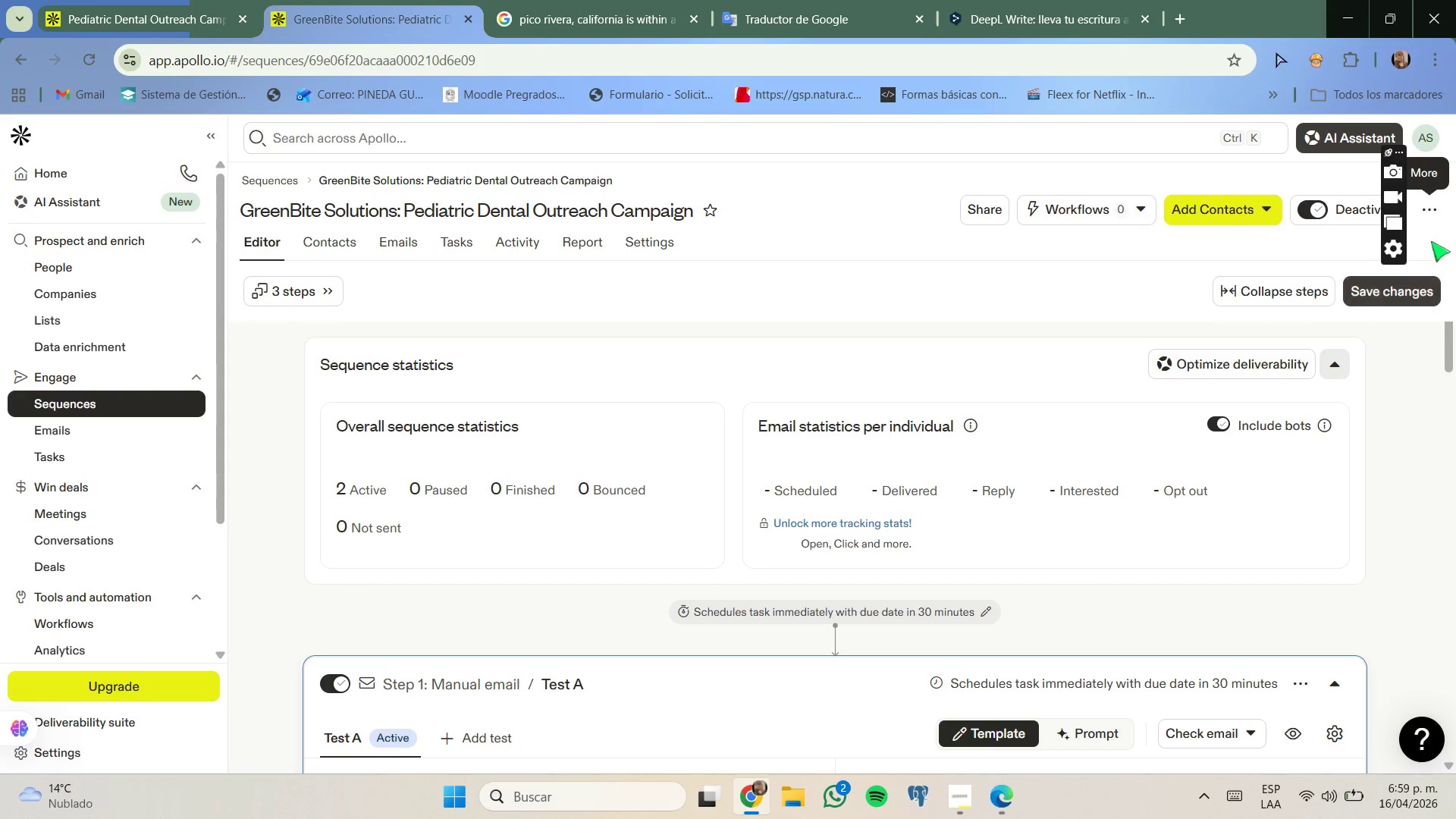 
left_click([1440, 207])
 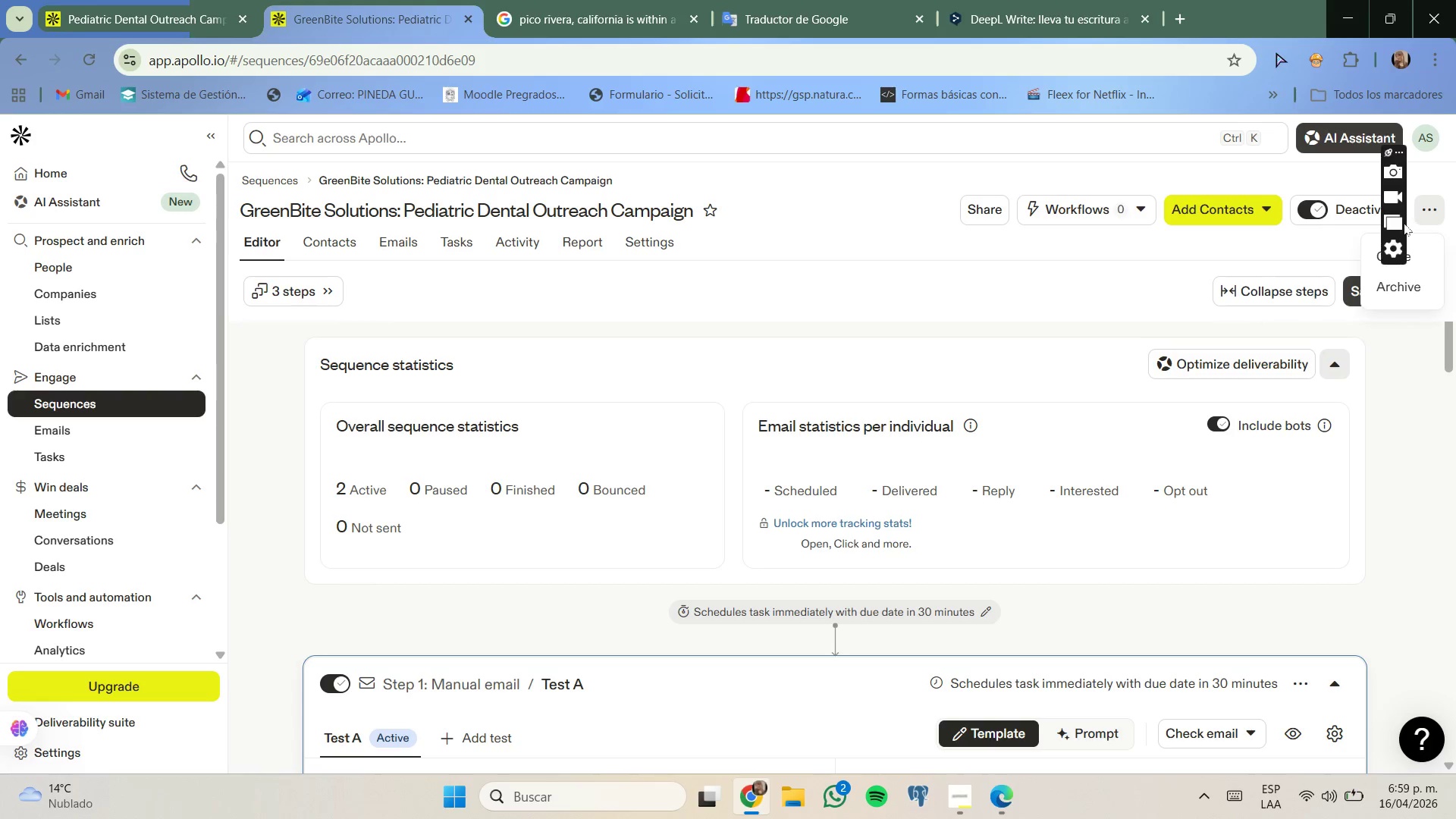 
left_click([1396, 241])
 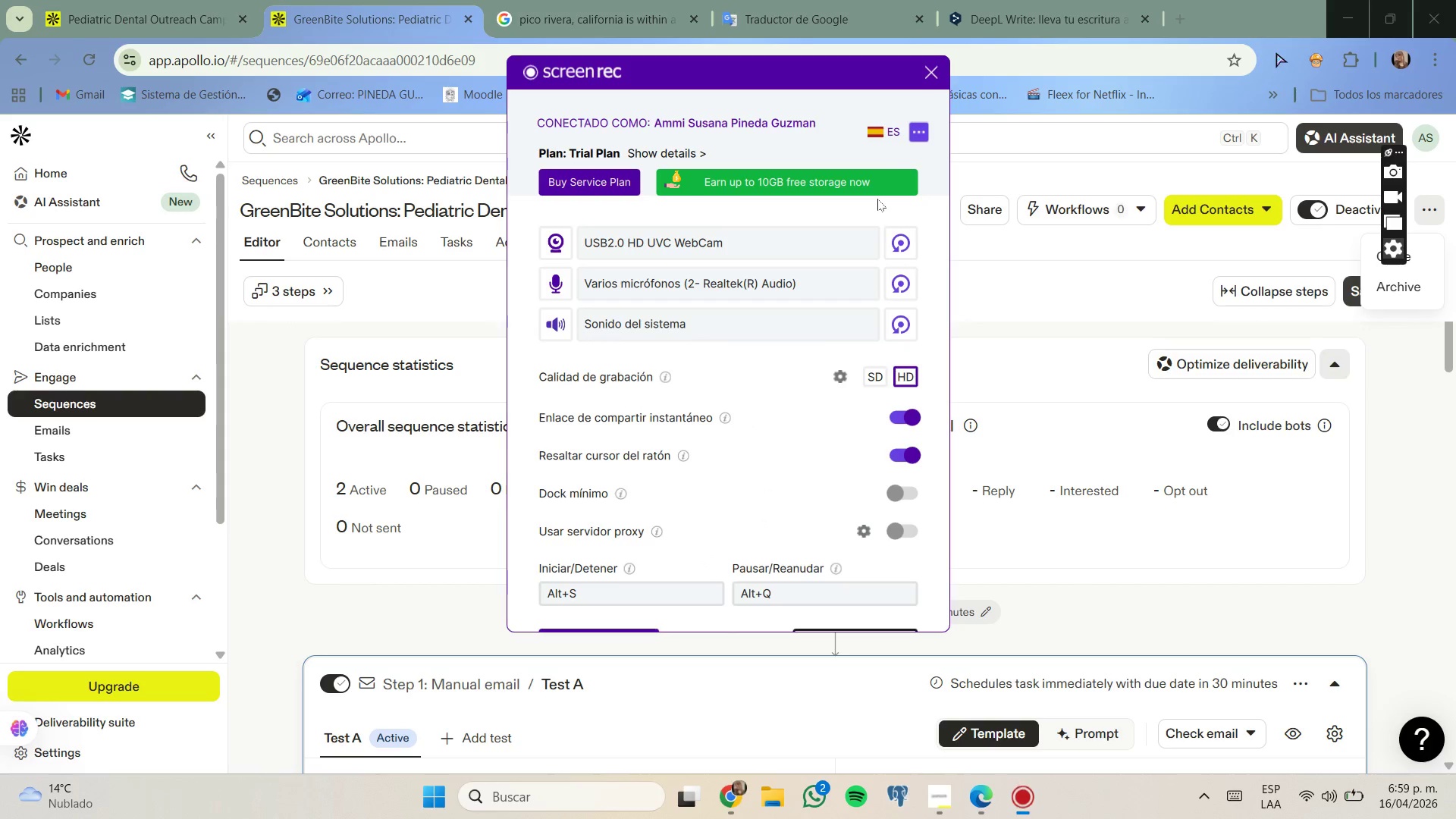 
left_click([918, 138])
 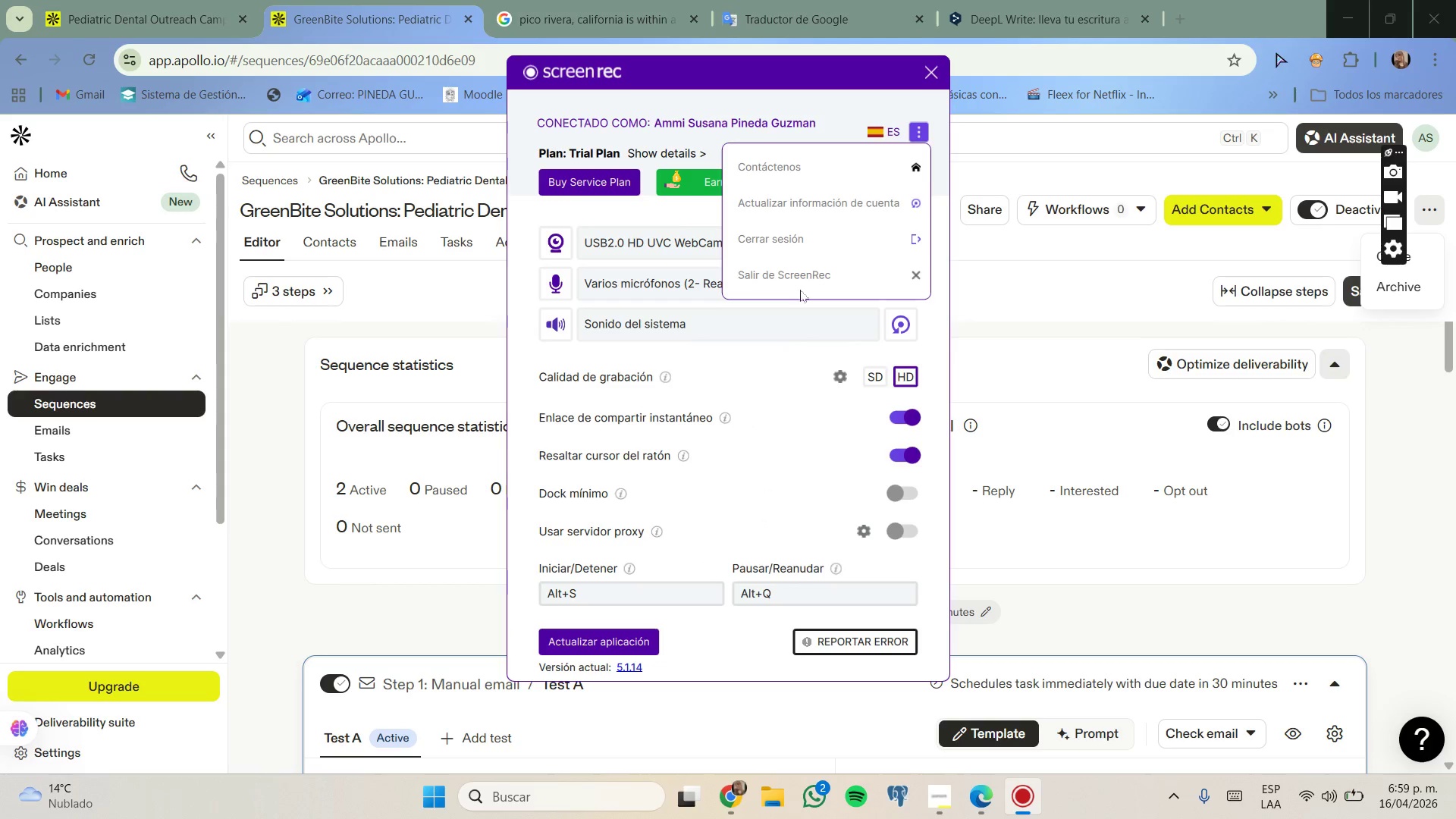 
left_click([810, 268])
 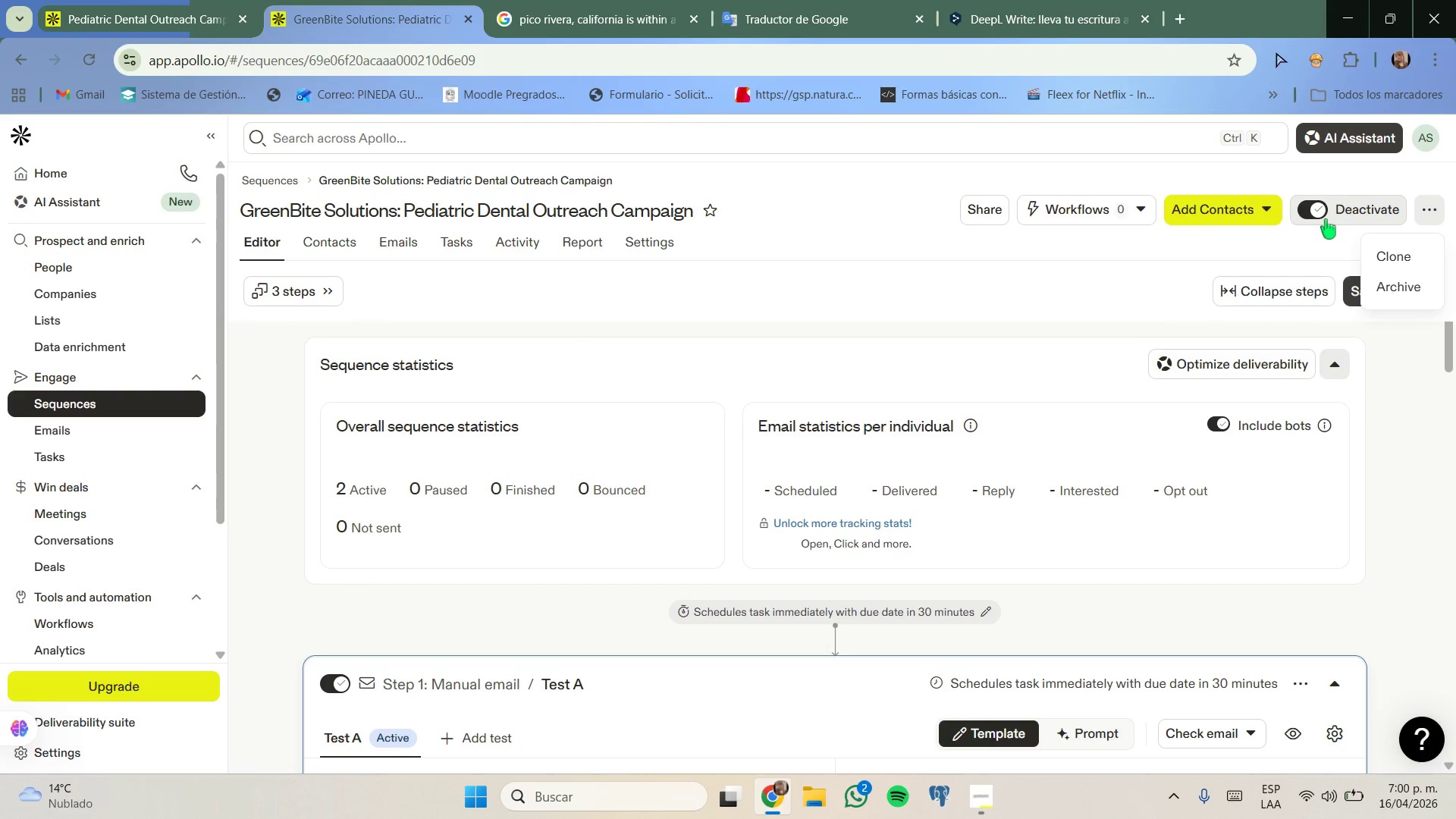 
left_click([1324, 215])
 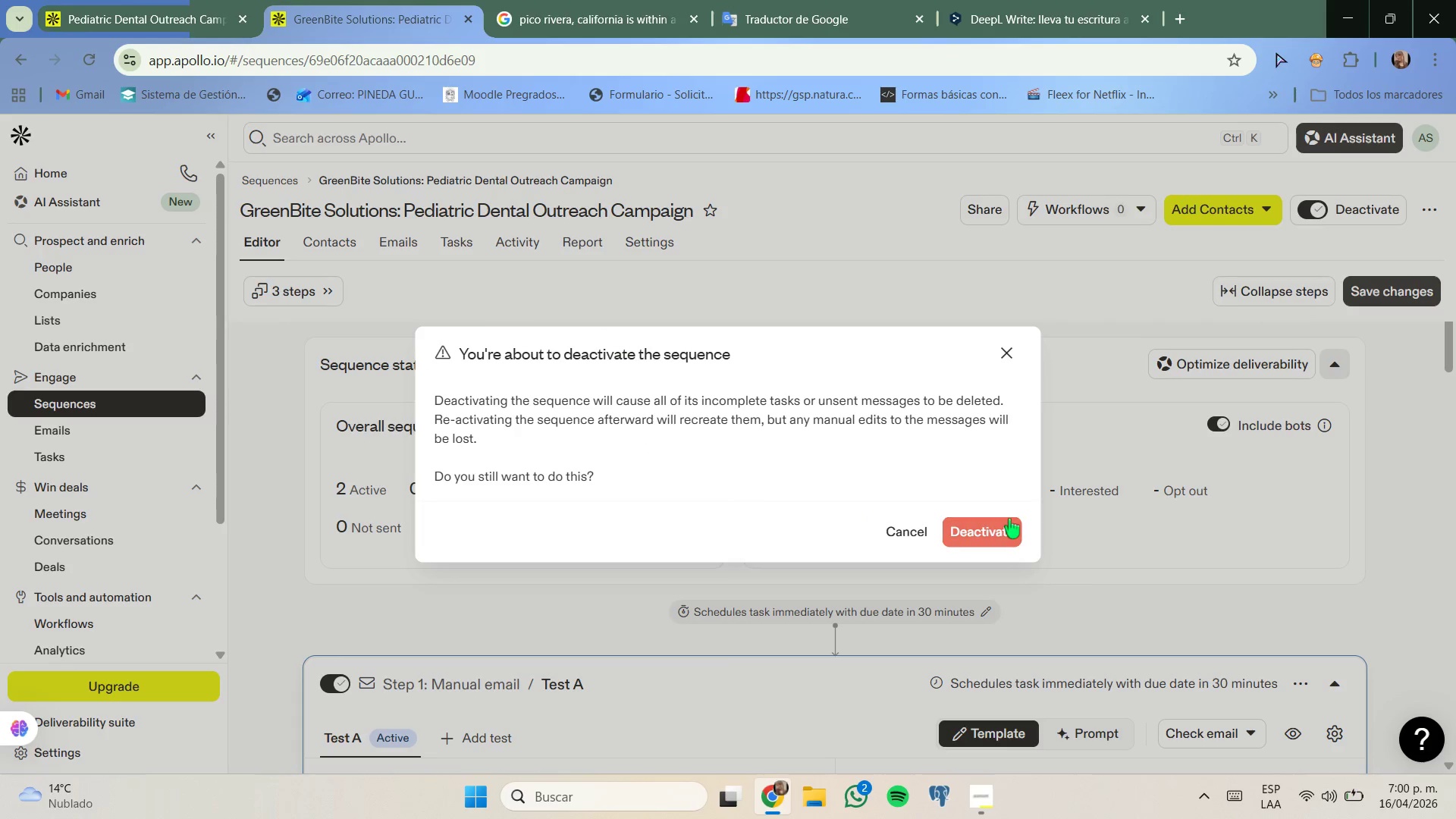 
left_click([1000, 527])
 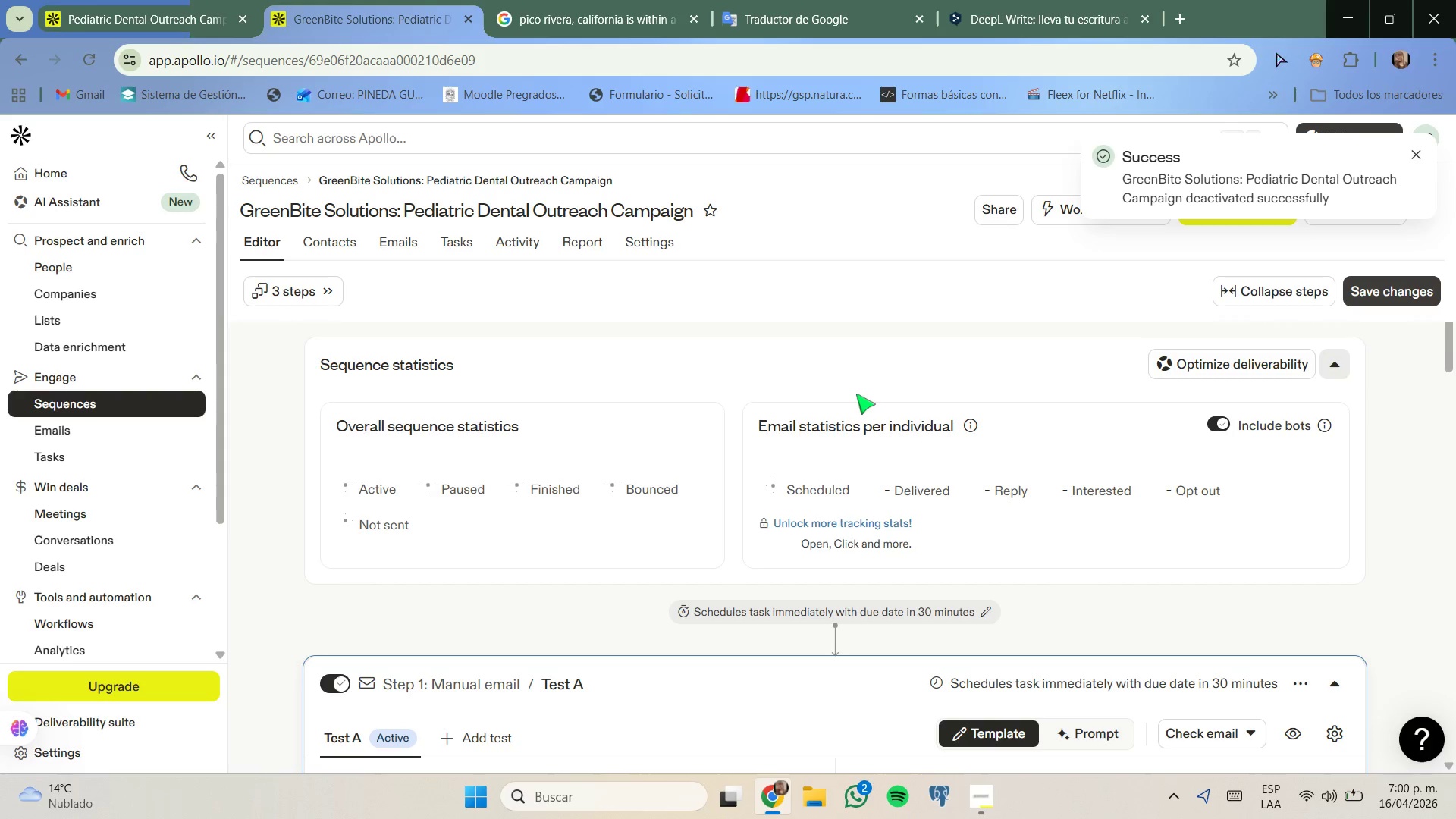 
wait(5.61)
 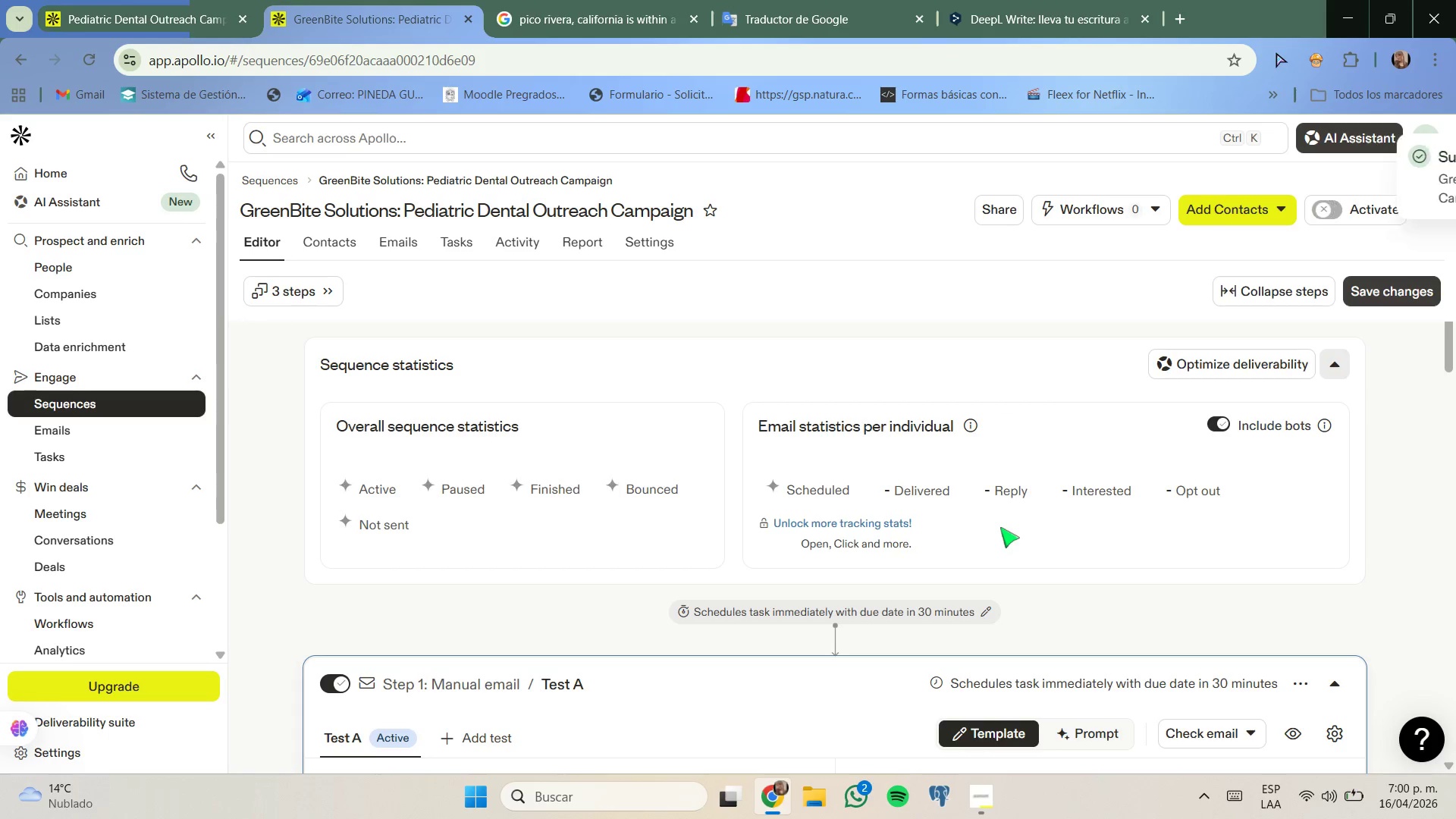 
left_click([348, 241])
 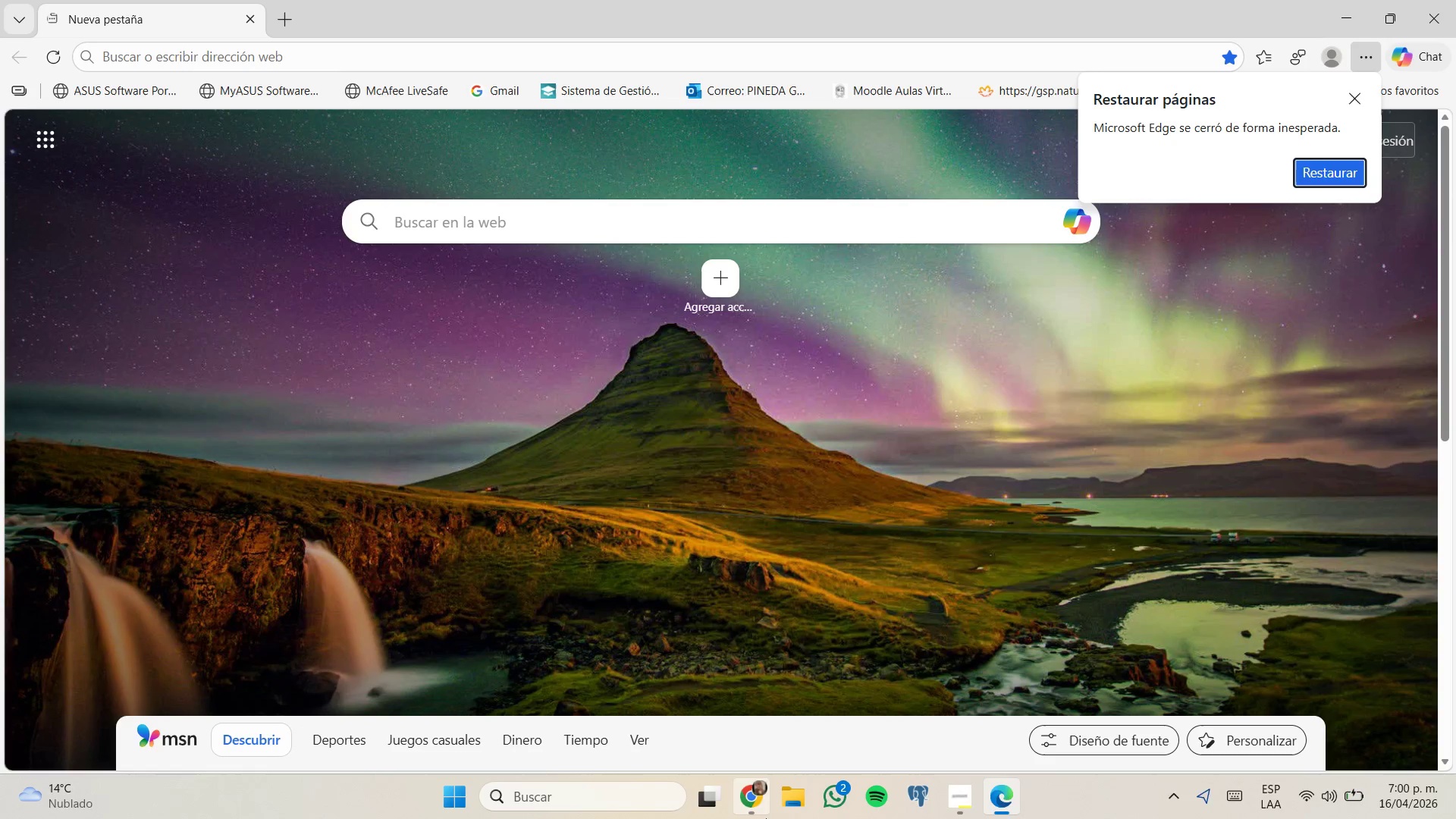 
left_click([752, 682])
 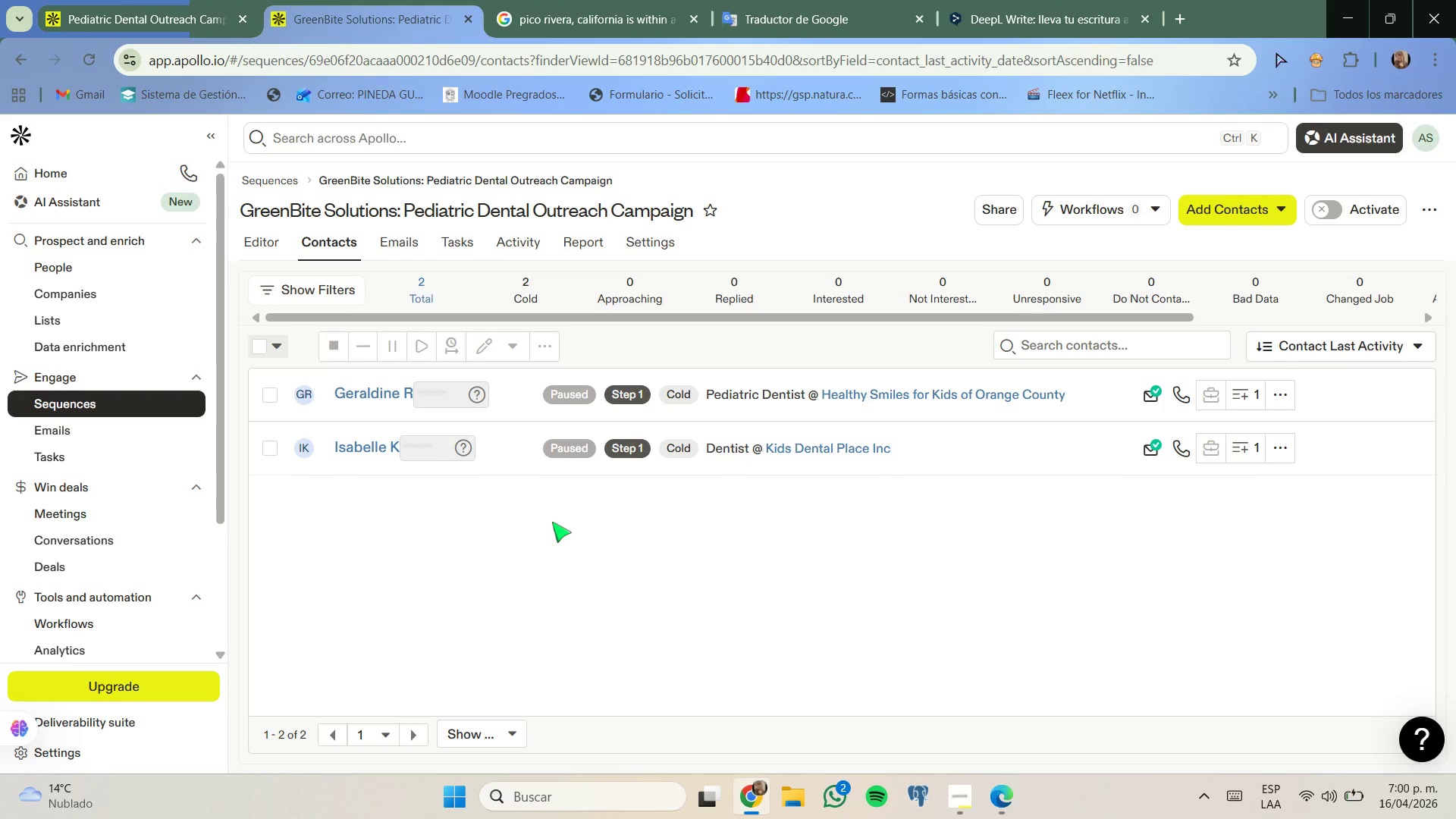 
wait(8.36)
 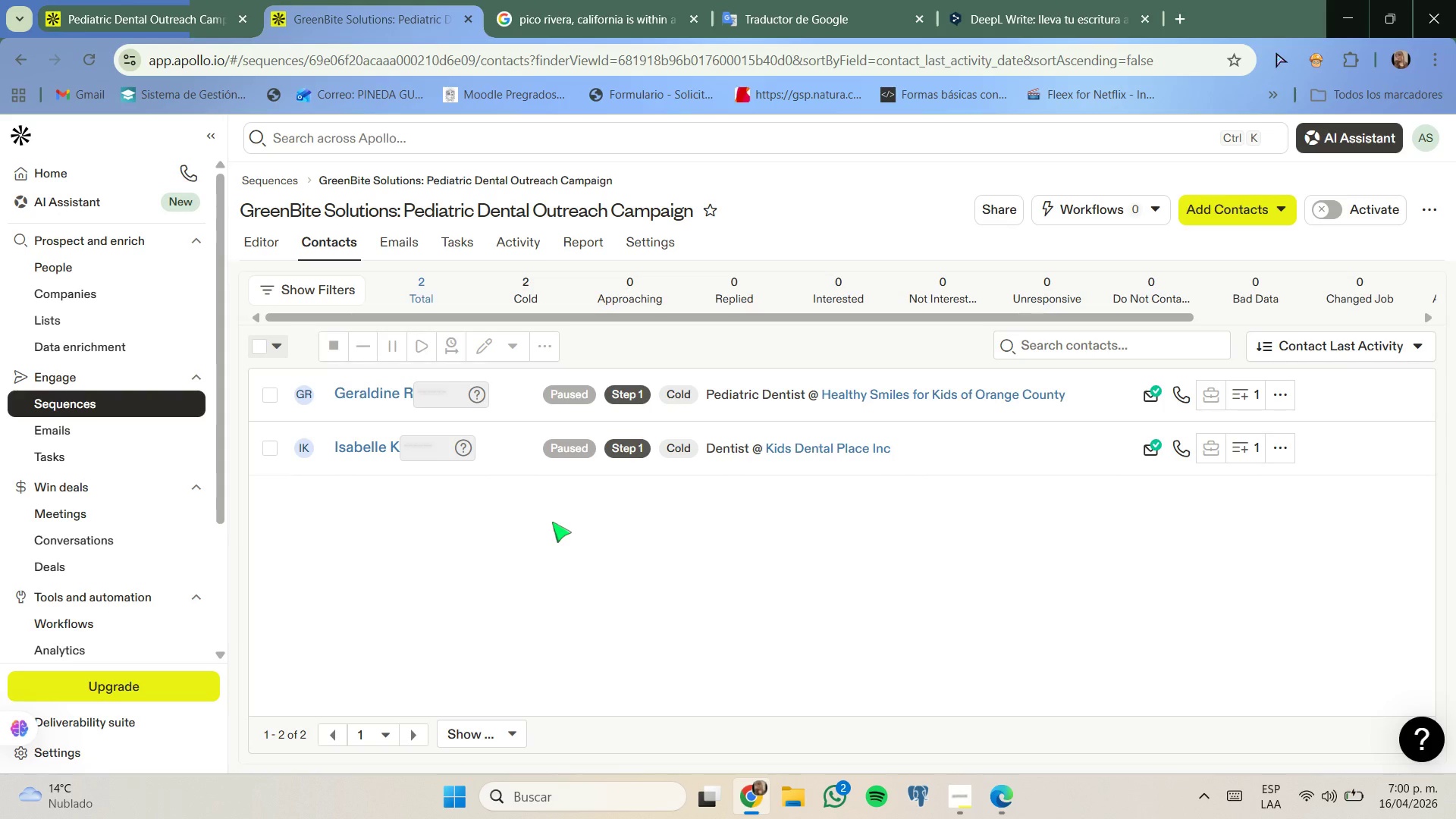 
left_click([1388, 350])
 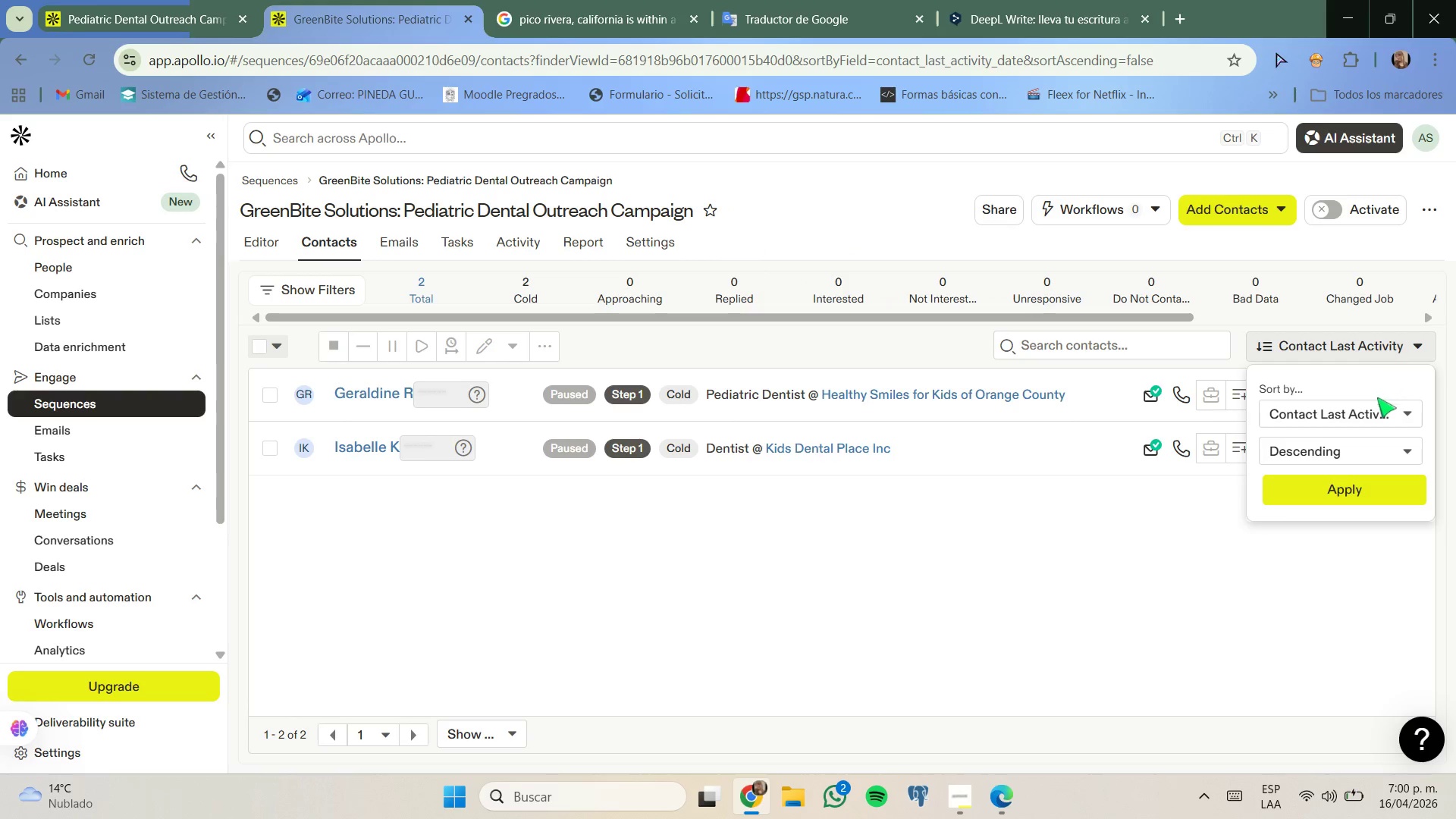 
left_click([1376, 410])
 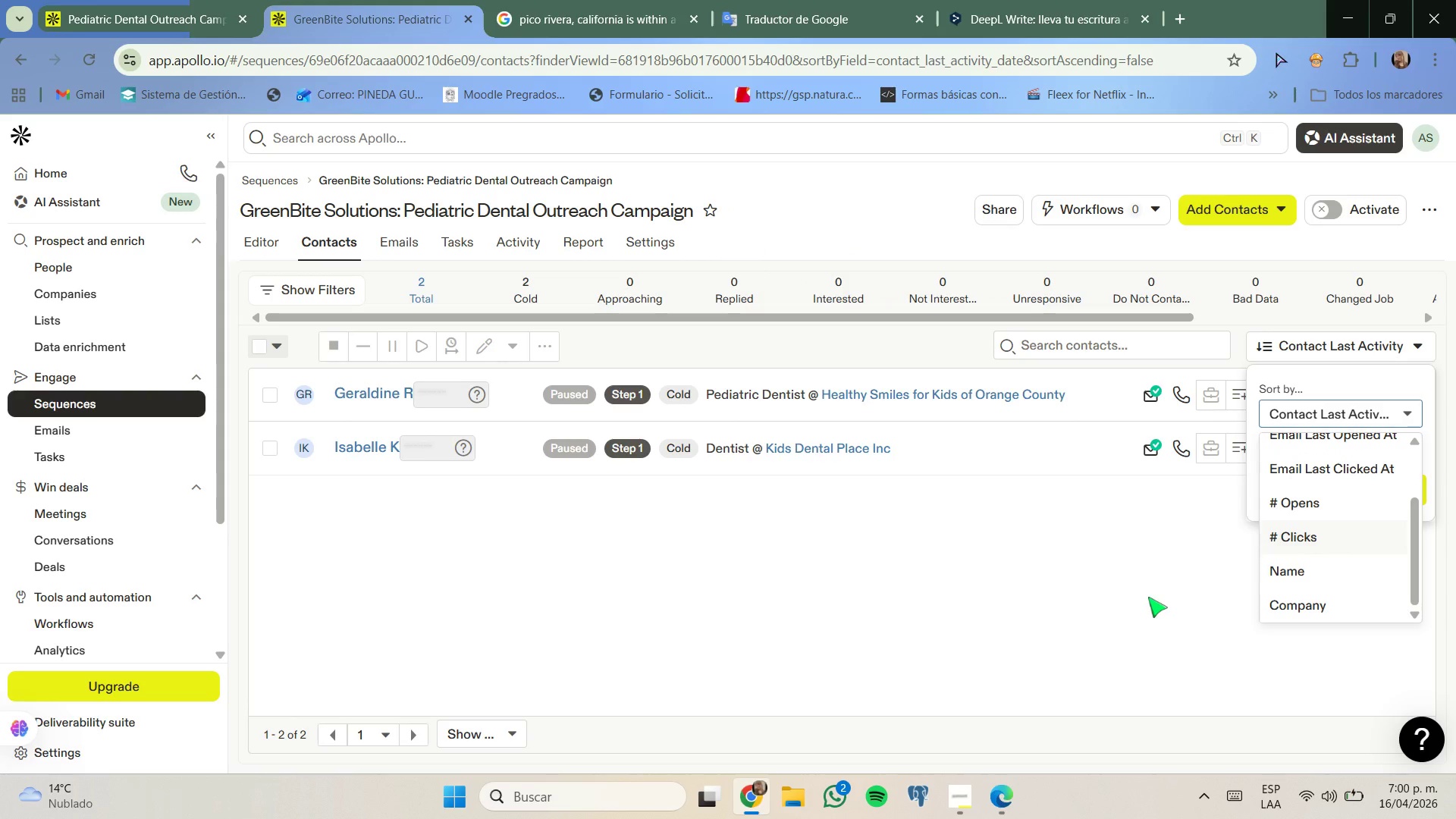 
wait(5.58)
 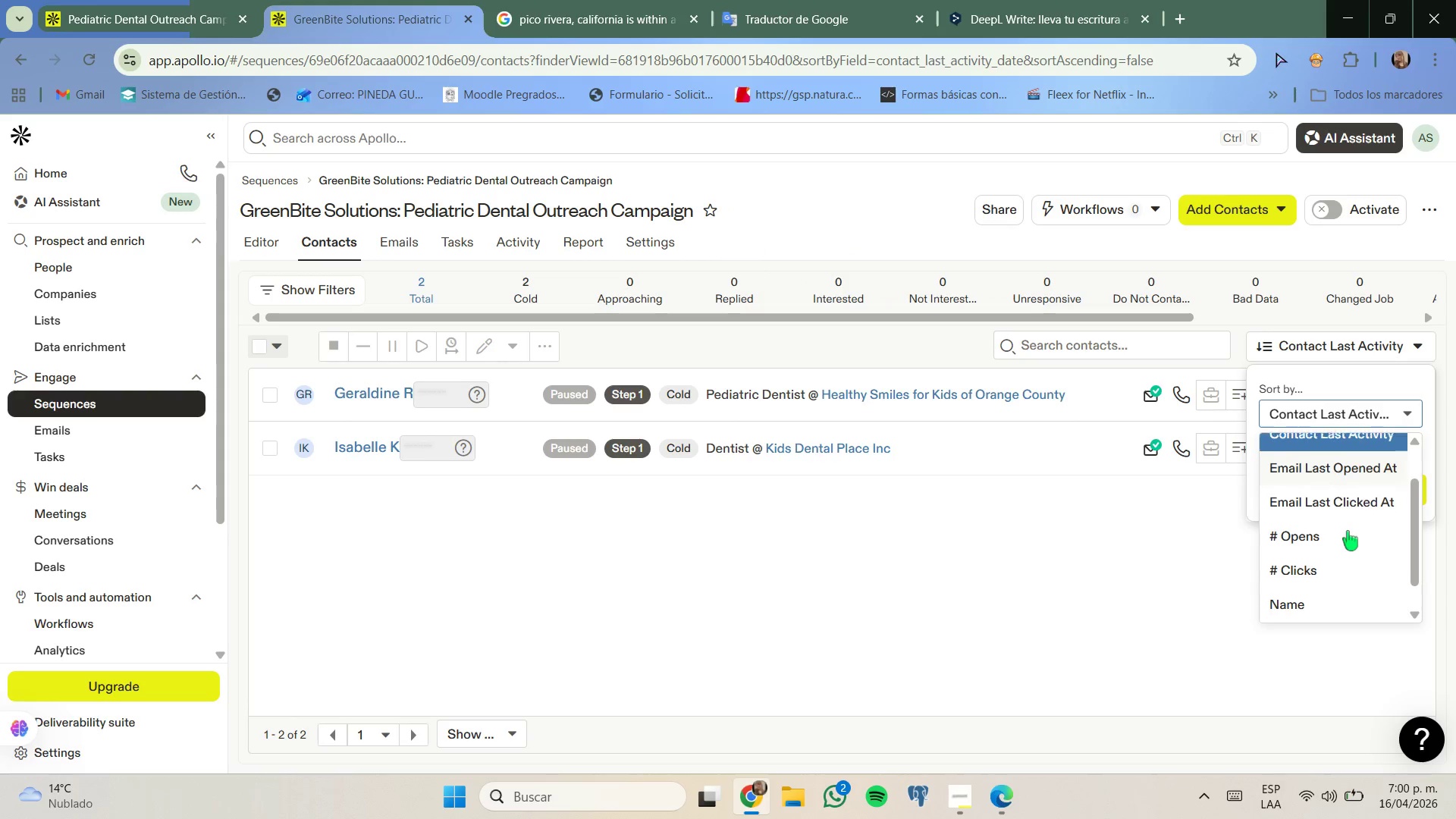 
left_click([1197, 617])
 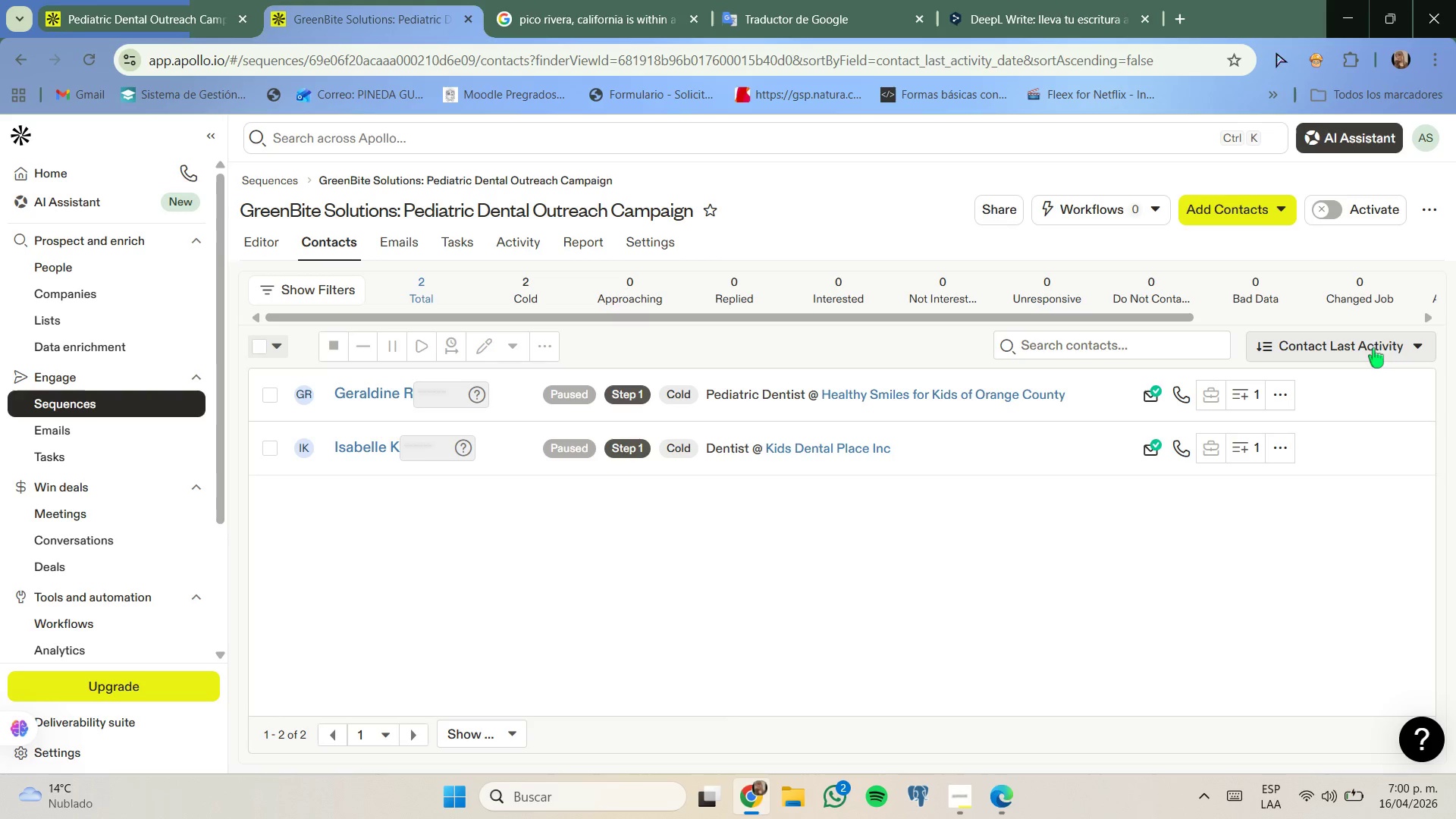 
left_click([1379, 334])
 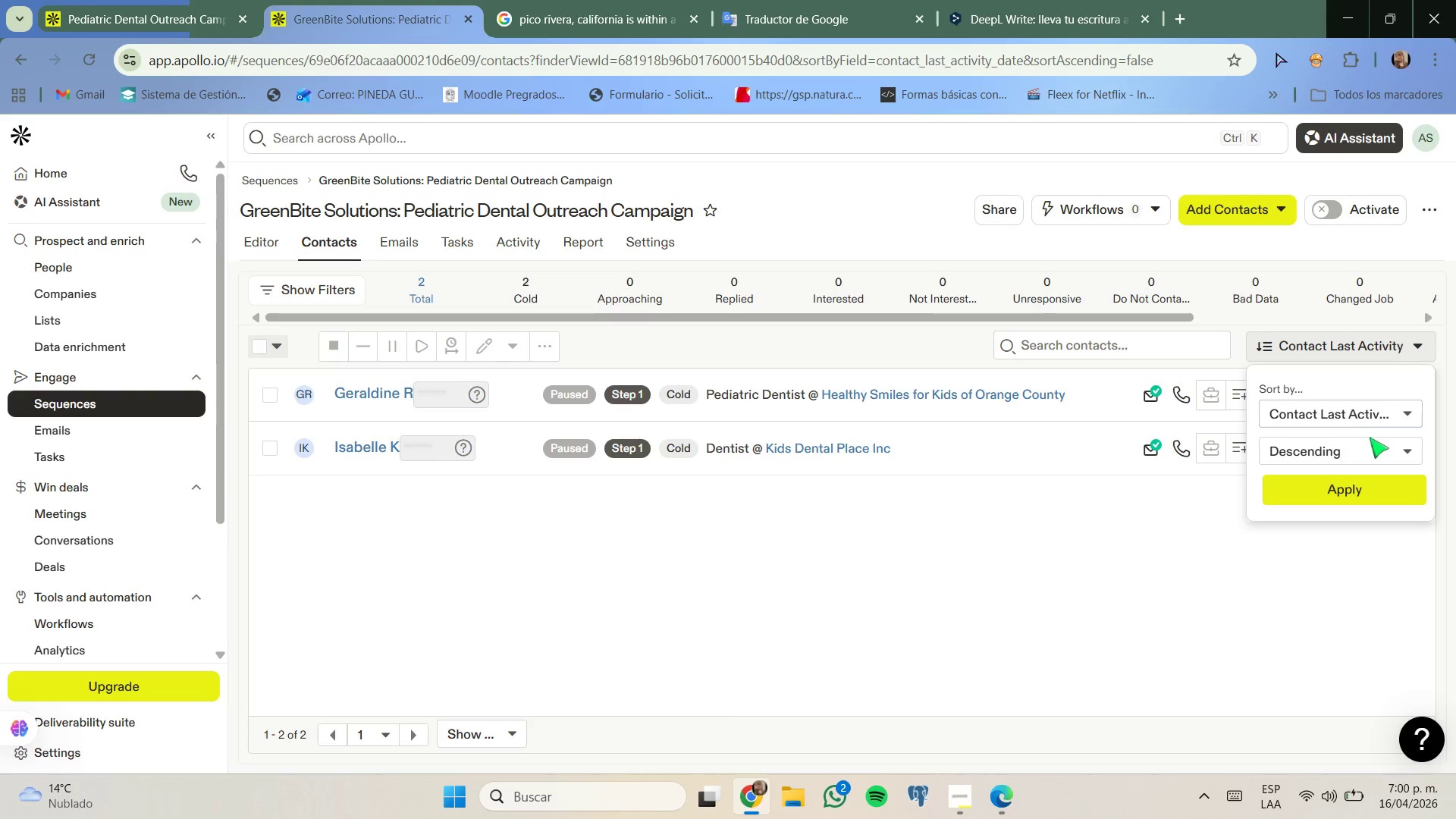 
left_click([1372, 453])
 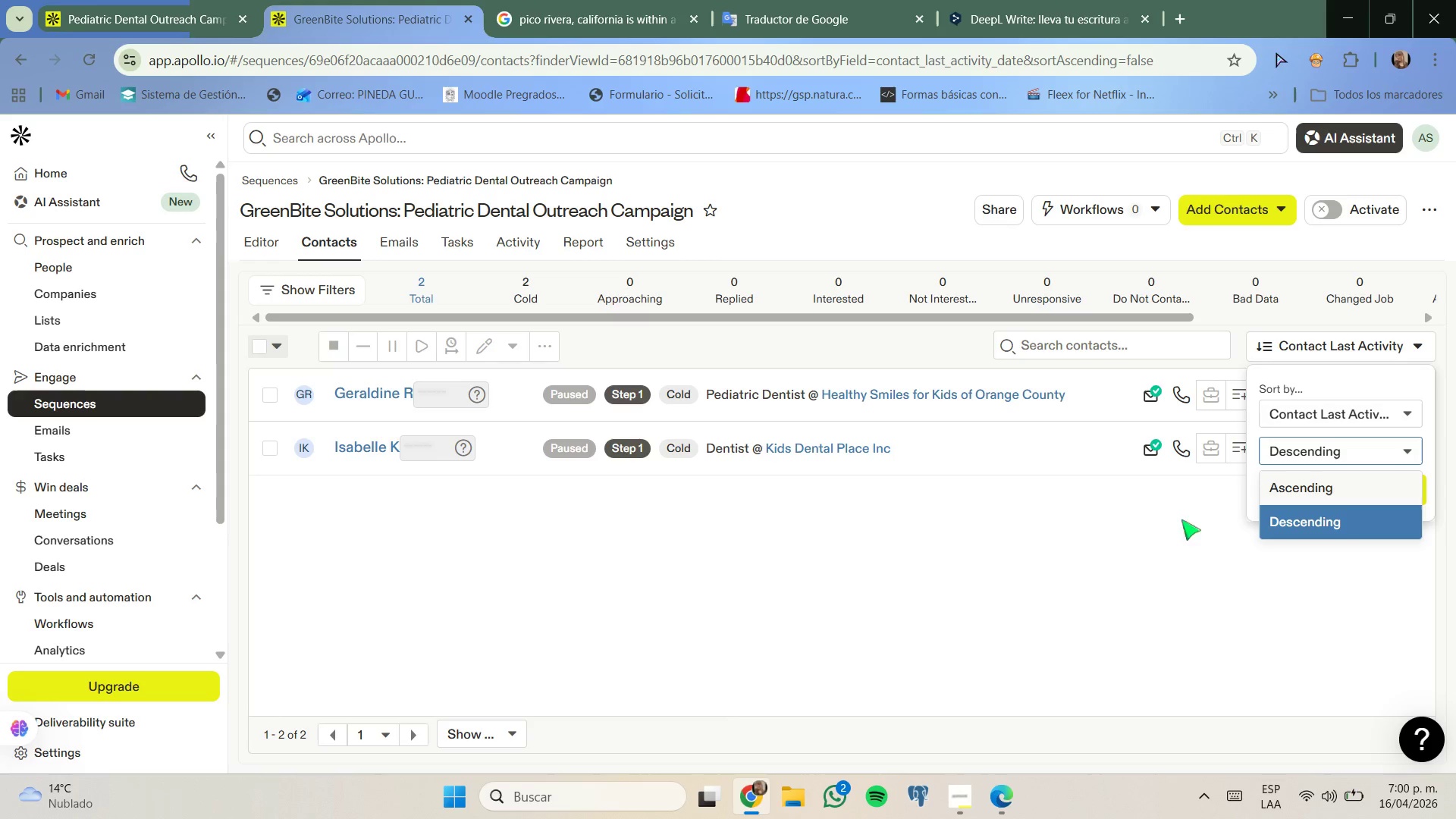 
left_click([1056, 571])
 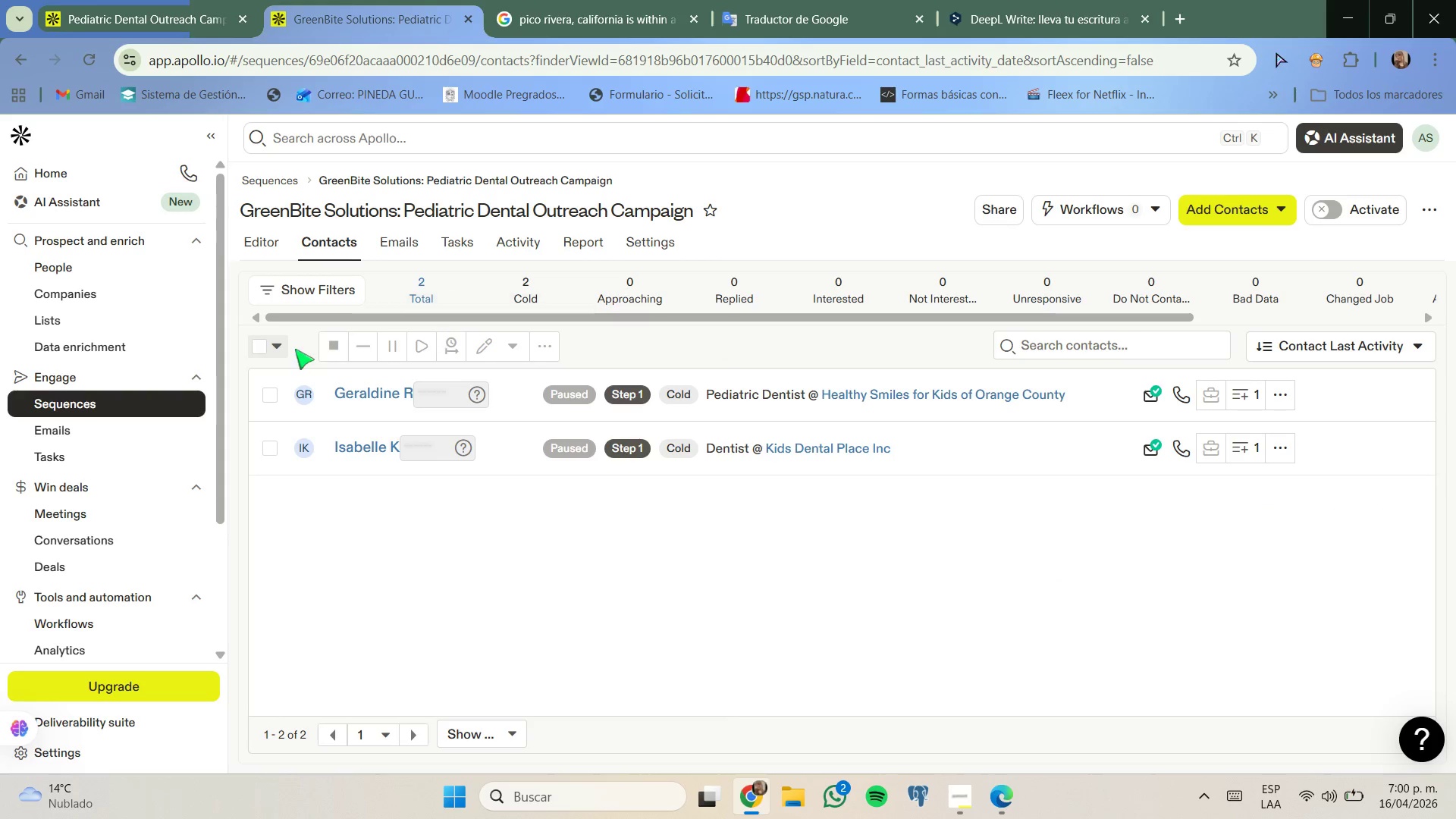 
left_click([268, 347])
 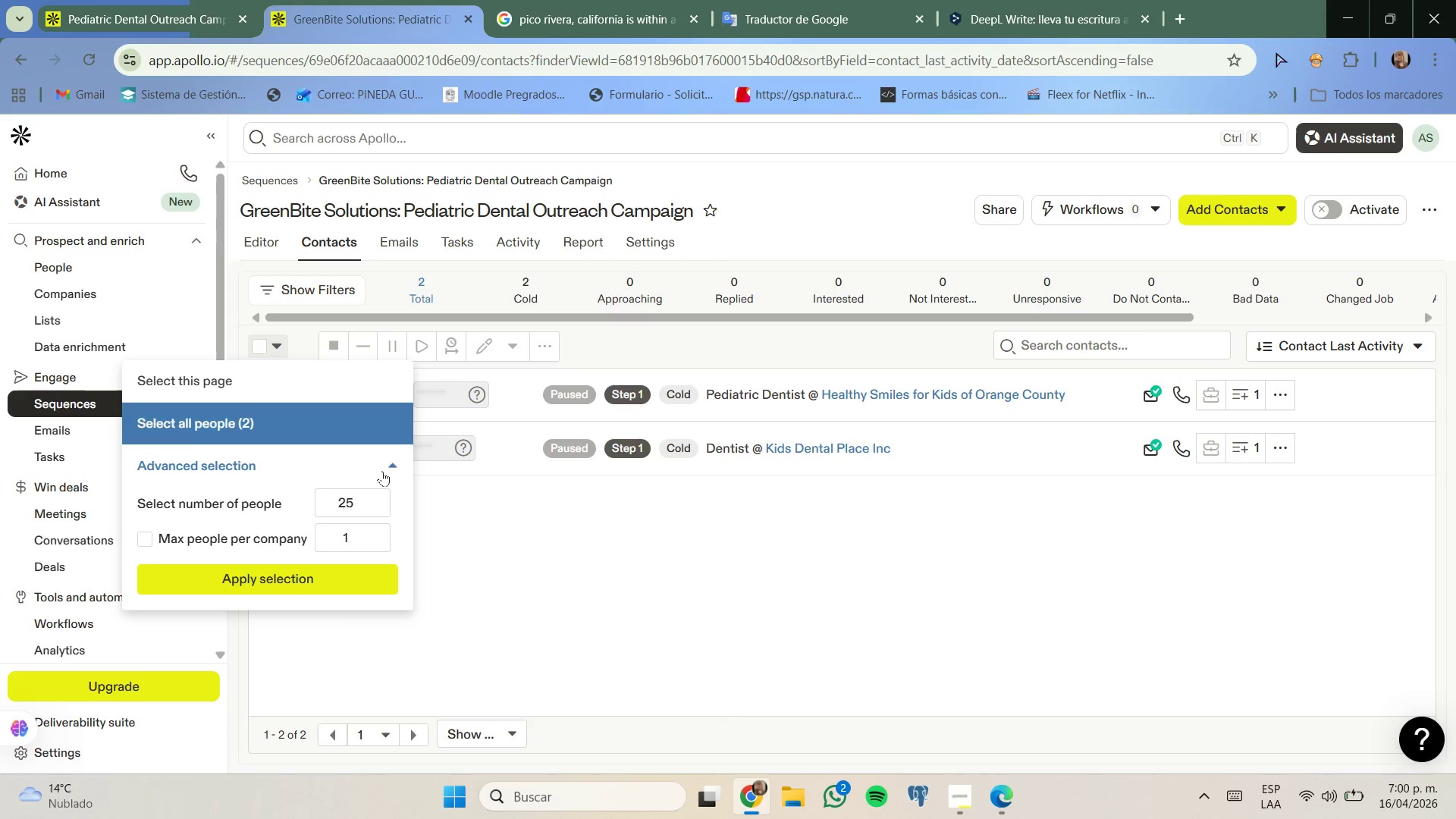 
left_click([521, 572])
 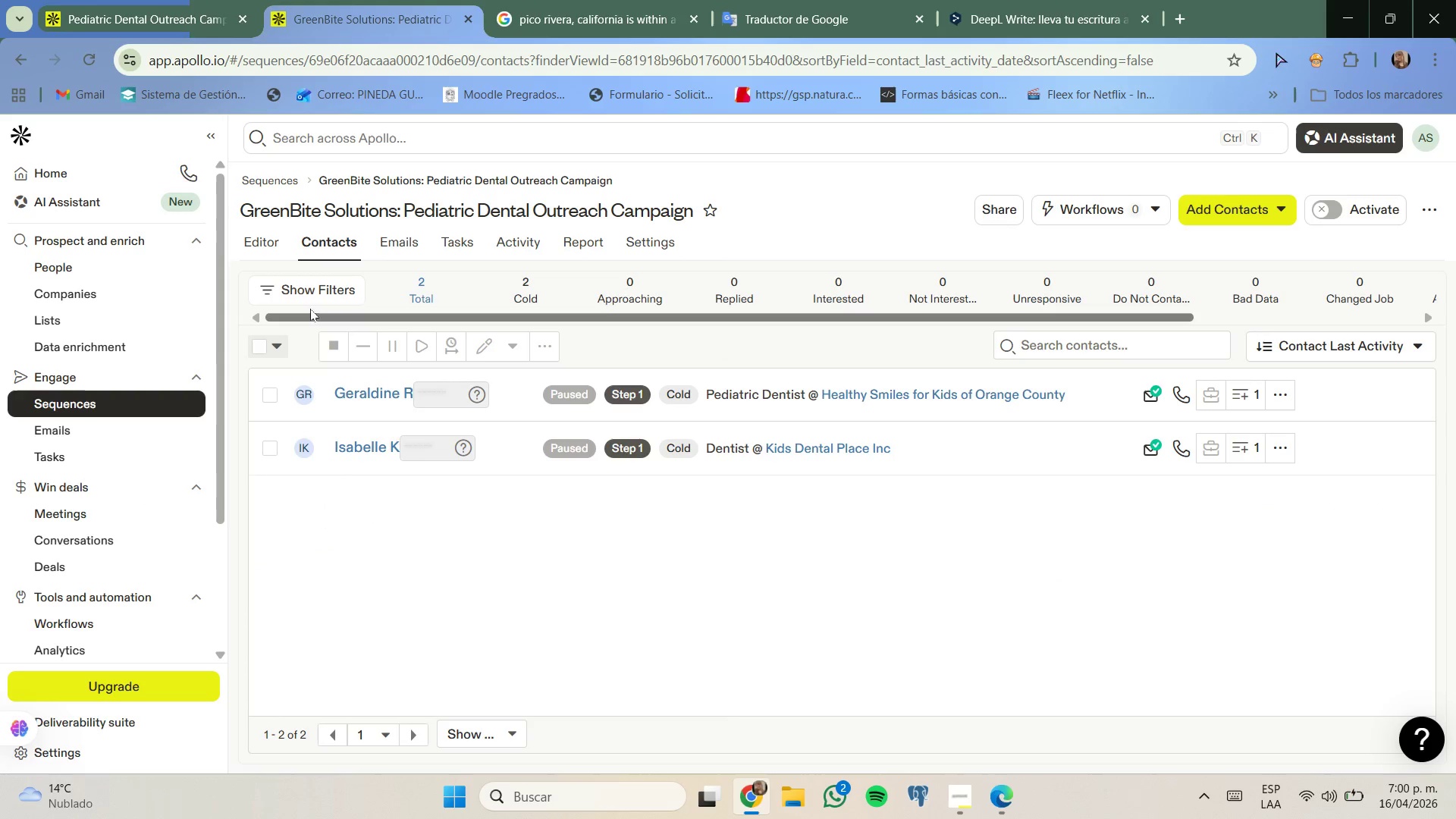 
left_click([310, 293])
 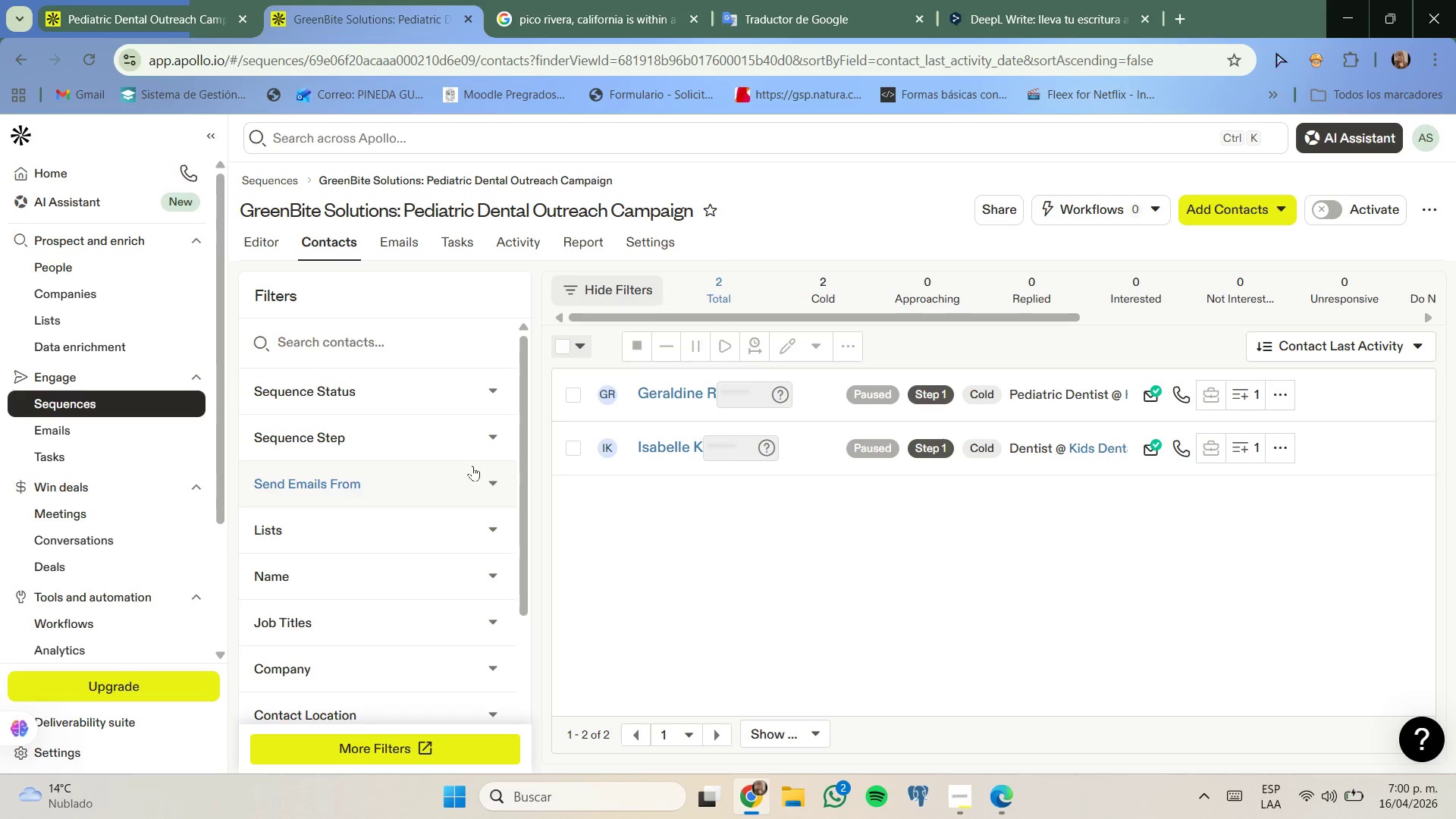 
left_click([472, 450])
 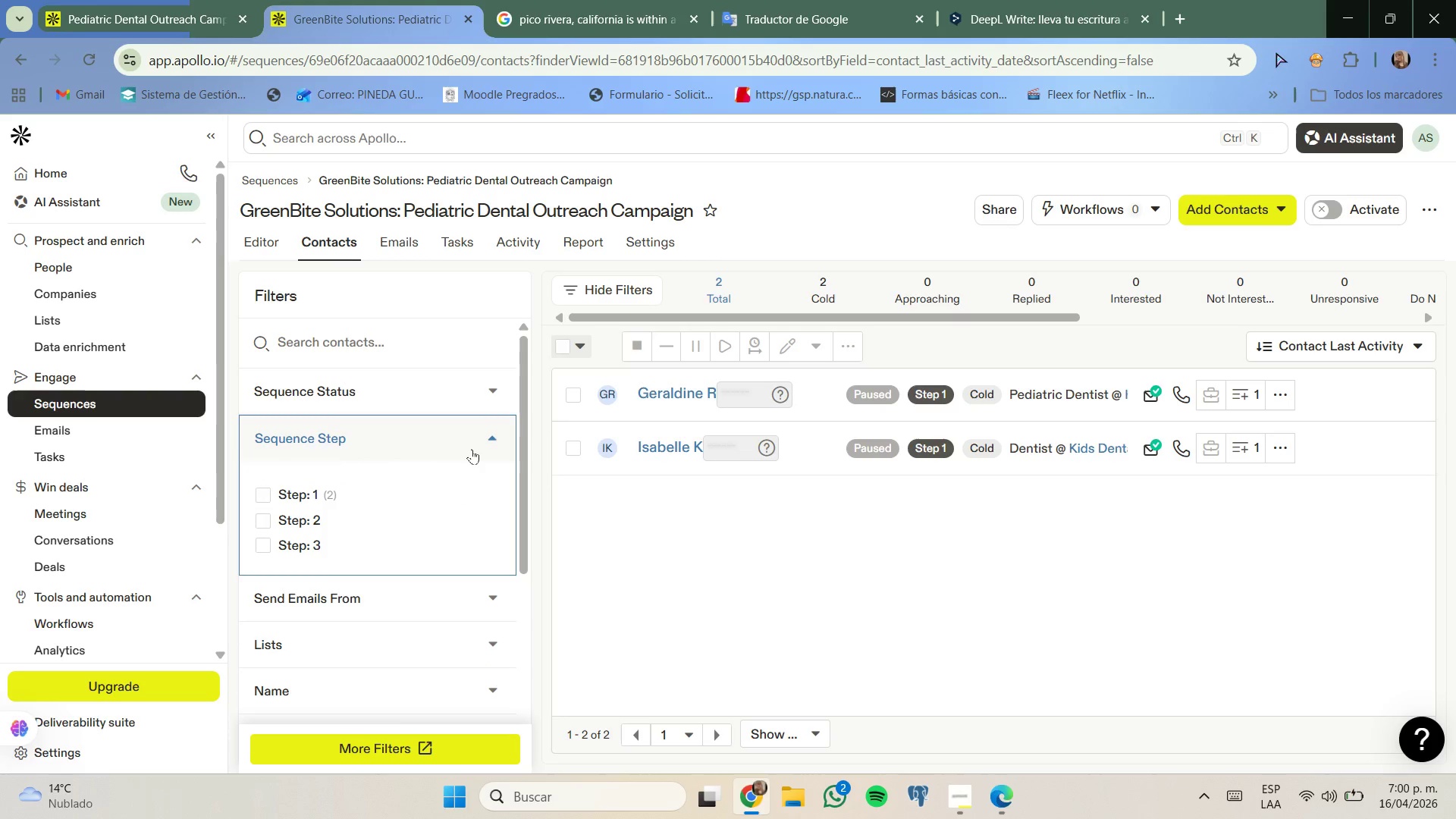 
right_click([475, 446])
 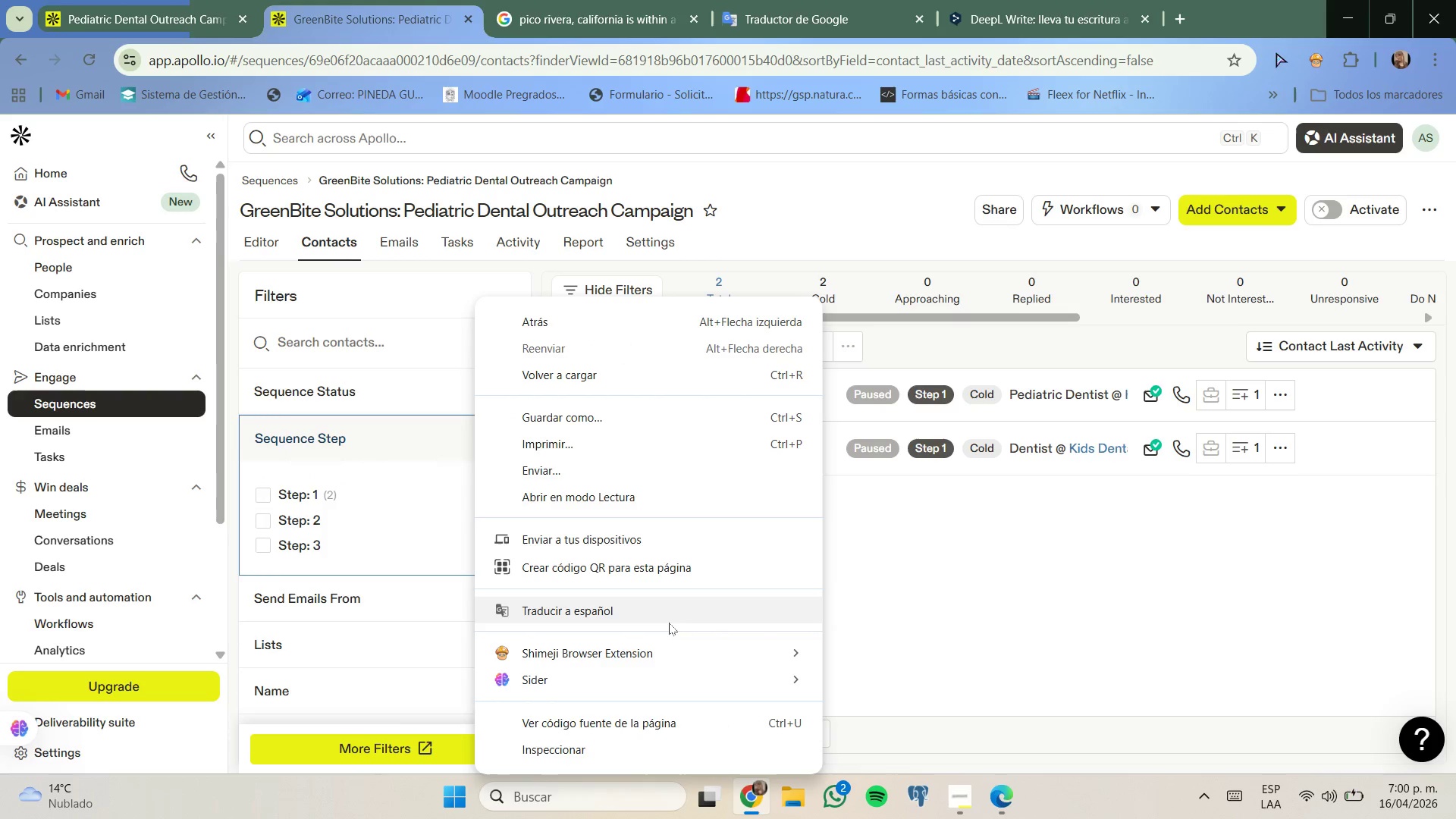 
left_click([926, 605])
 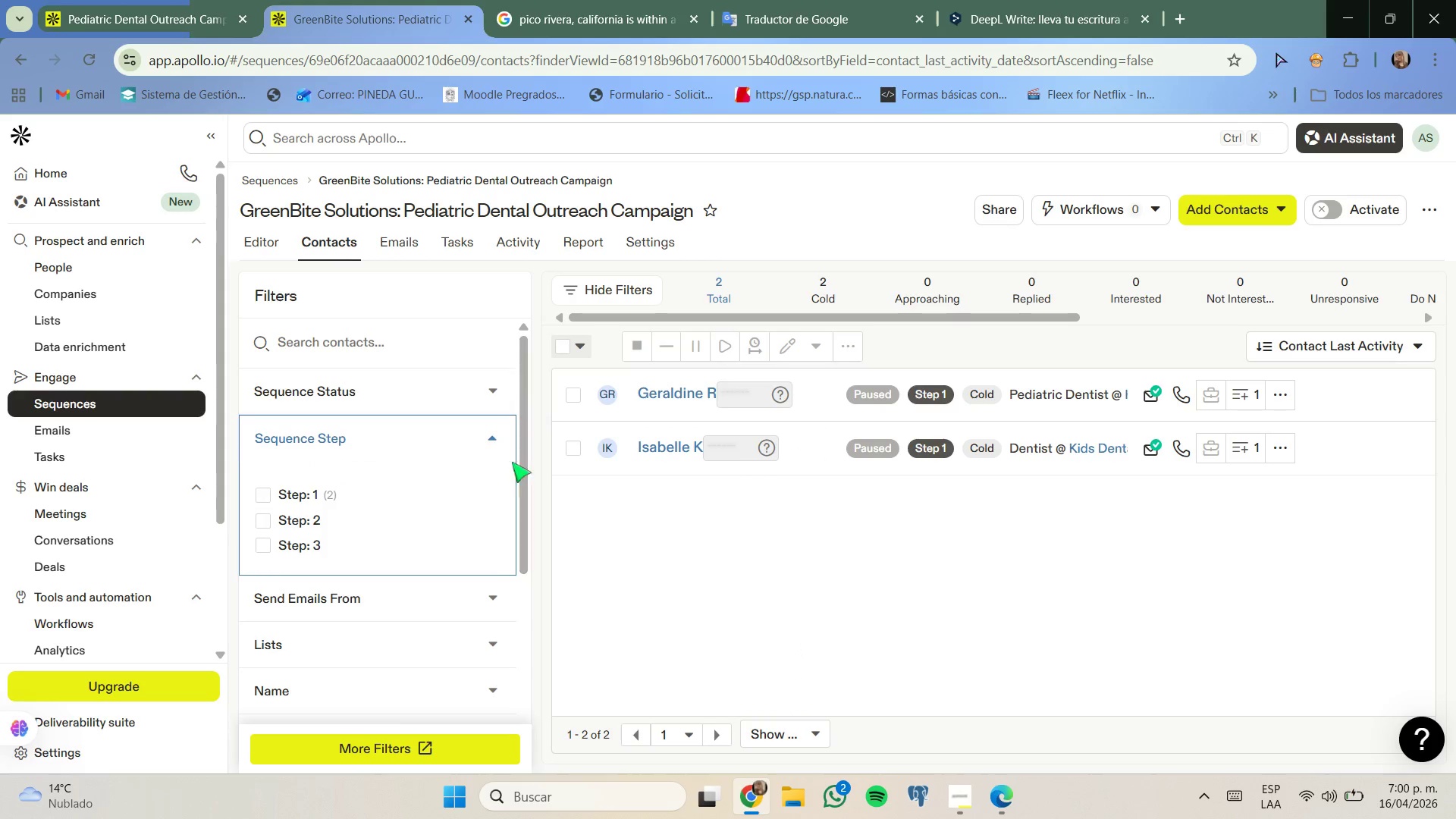 
left_click([494, 435])
 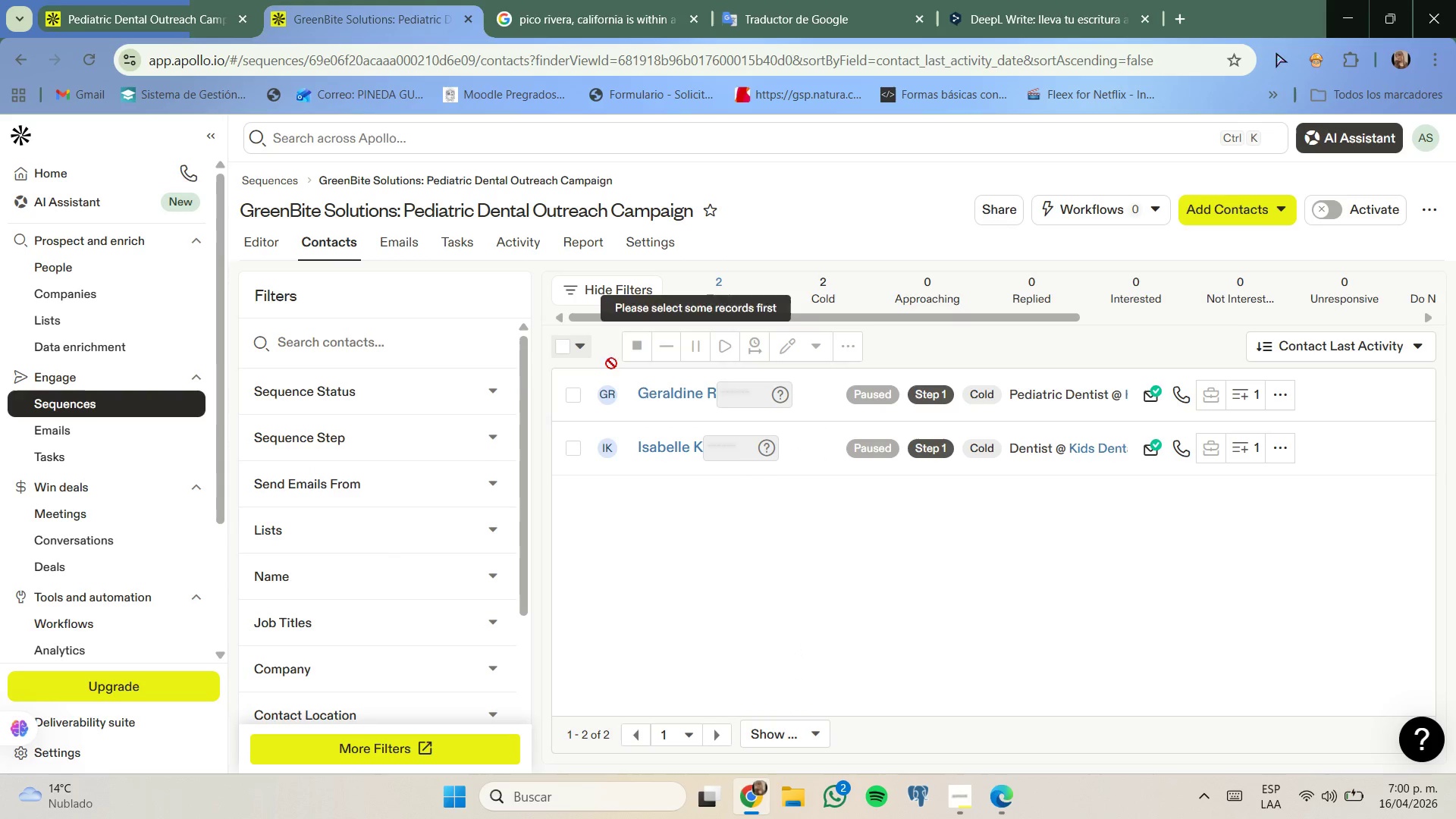 
left_click([659, 628])
 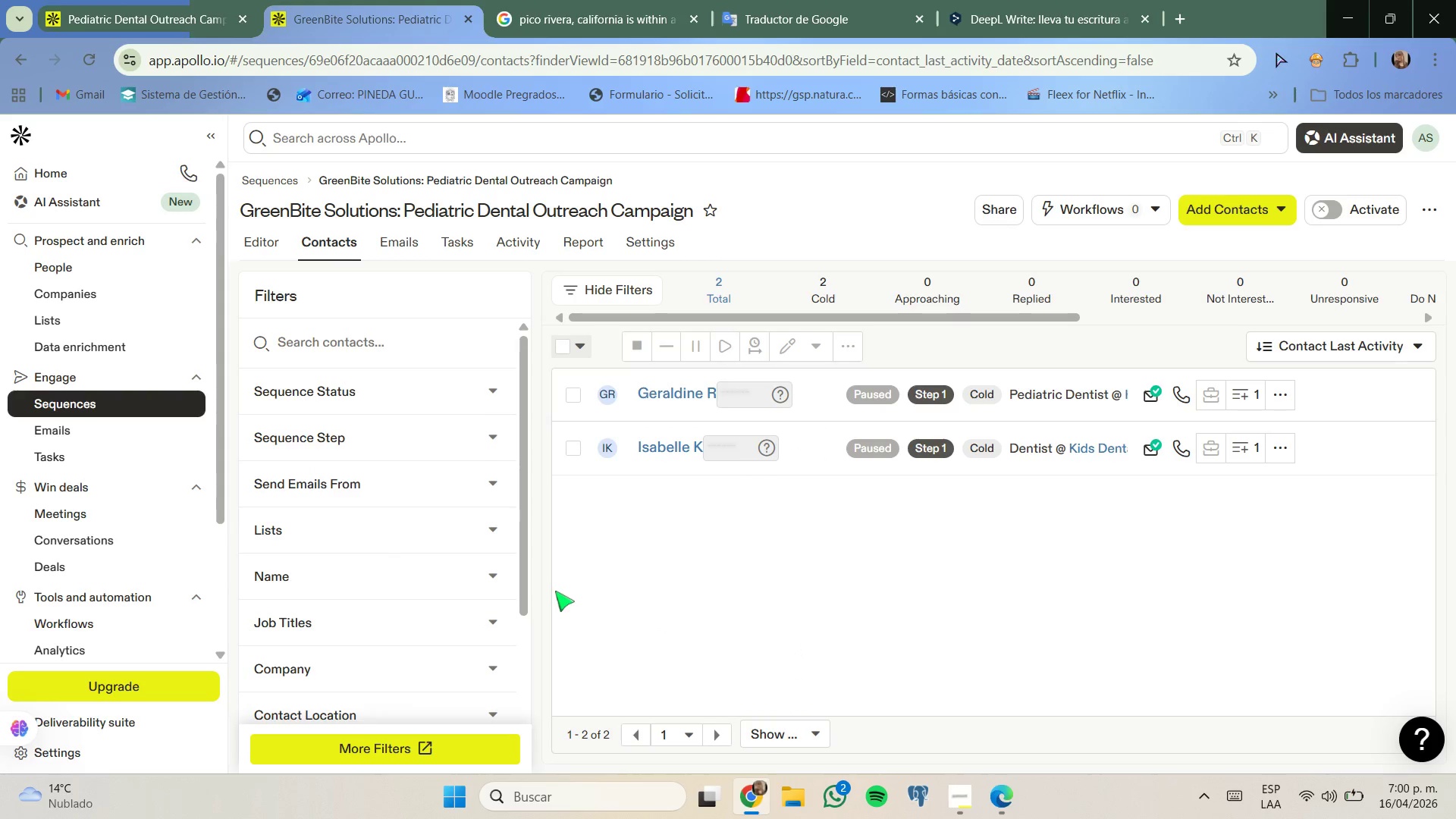 
left_click_drag(start_coordinate=[555, 591], to_coordinate=[520, 586])
 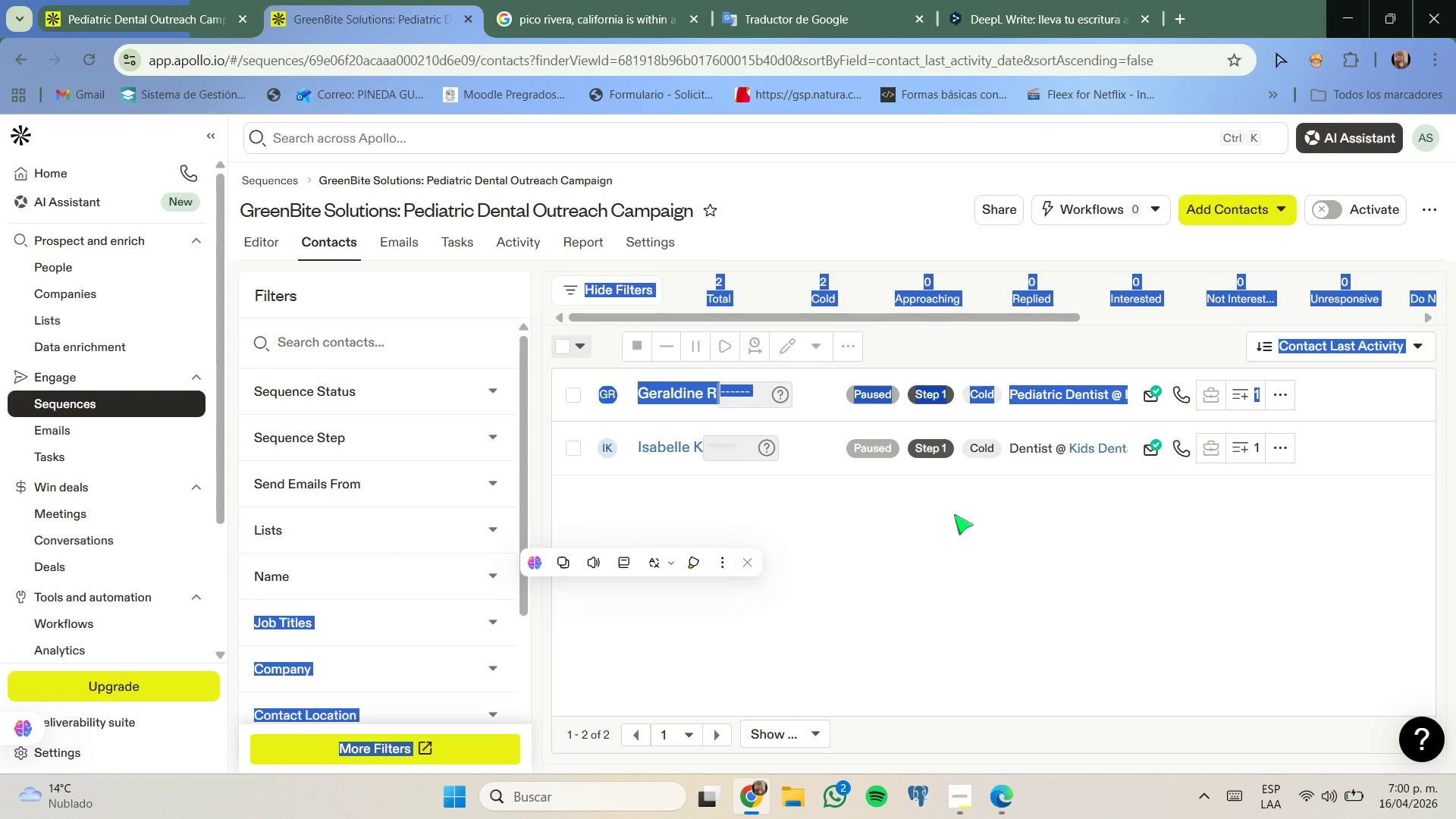 
left_click([962, 514])
 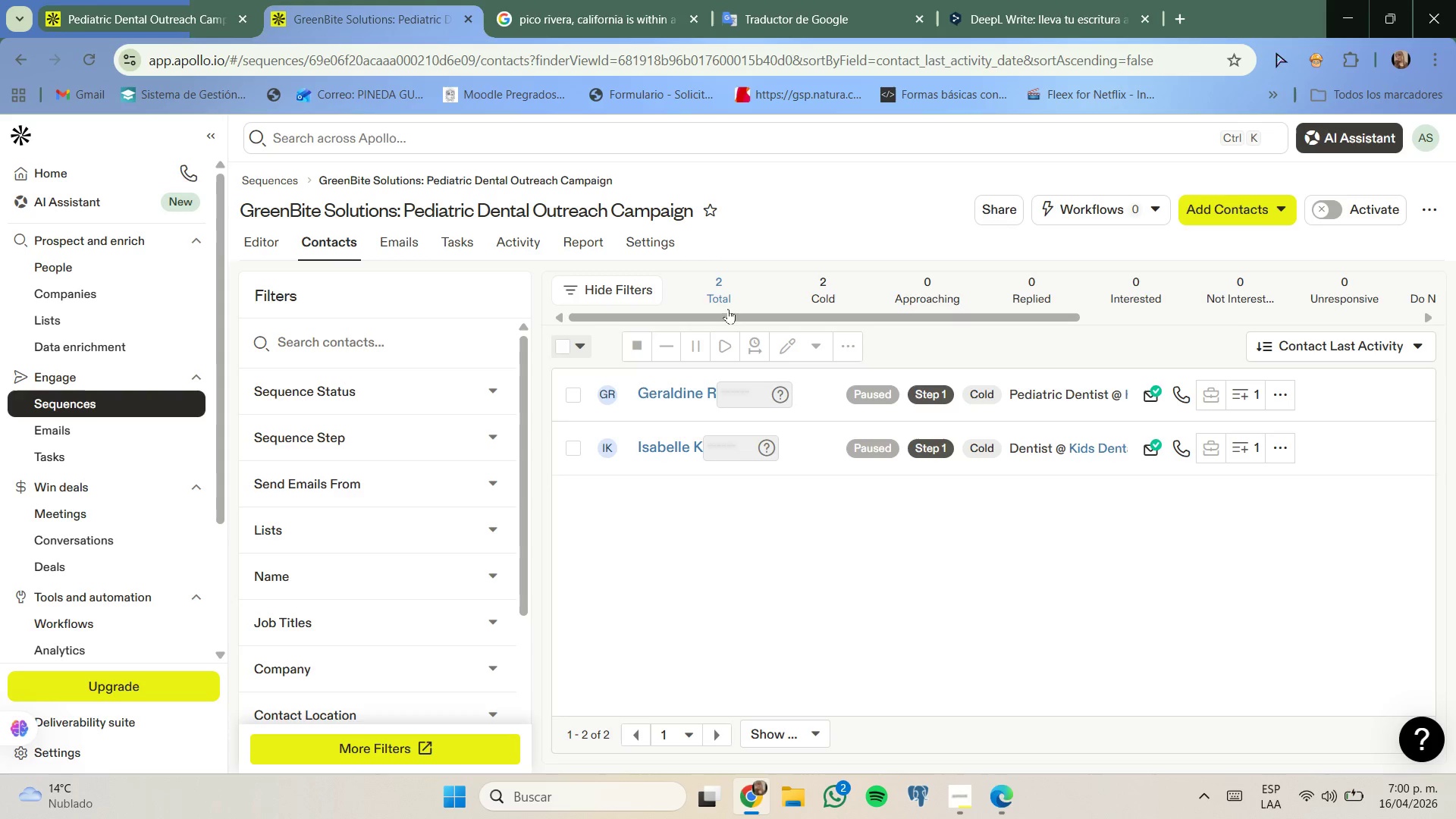 
left_click([718, 286])
 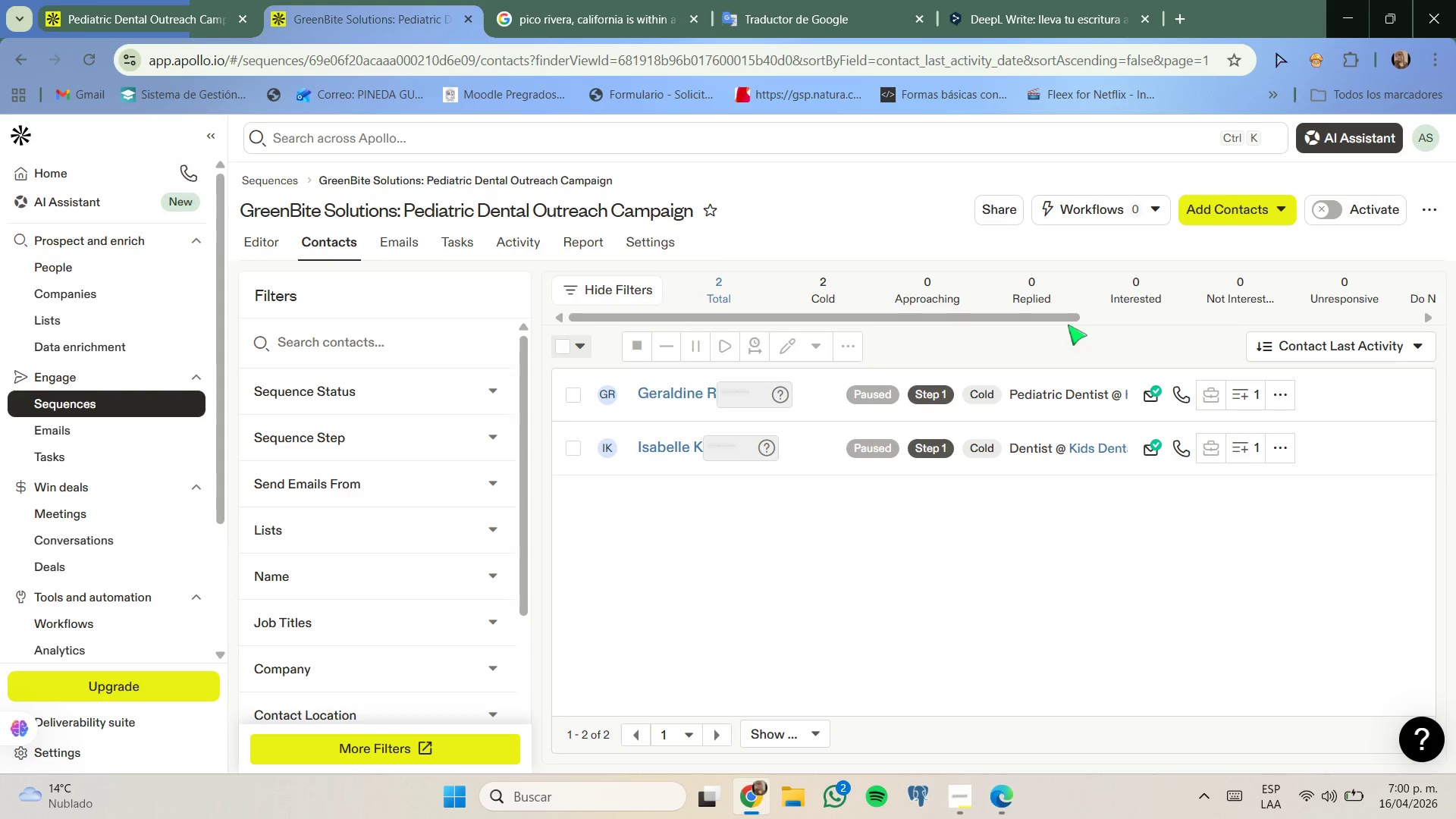 
left_click([1066, 322])
 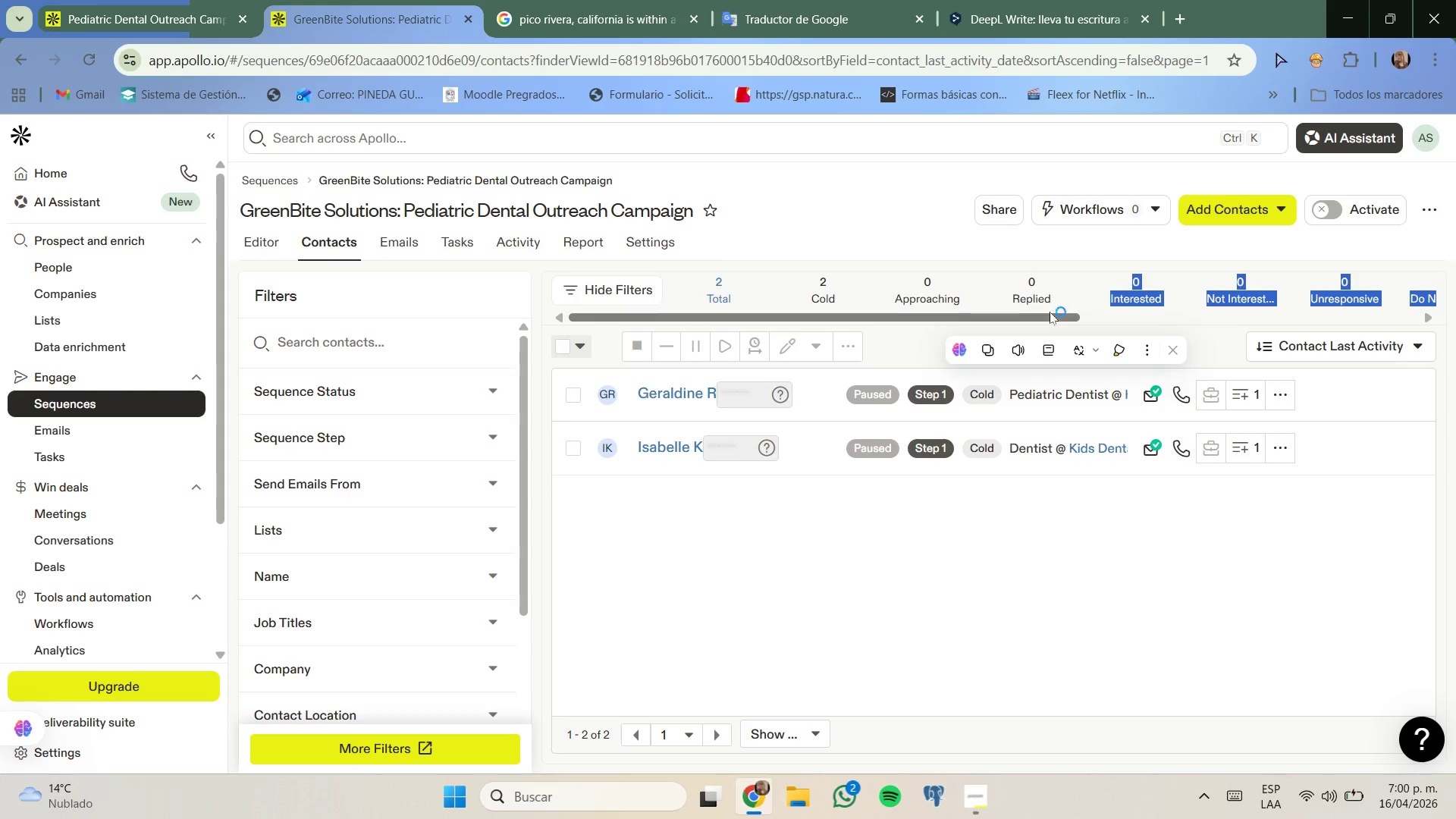 
left_click_drag(start_coordinate=[1050, 312], to_coordinate=[1164, 317])
 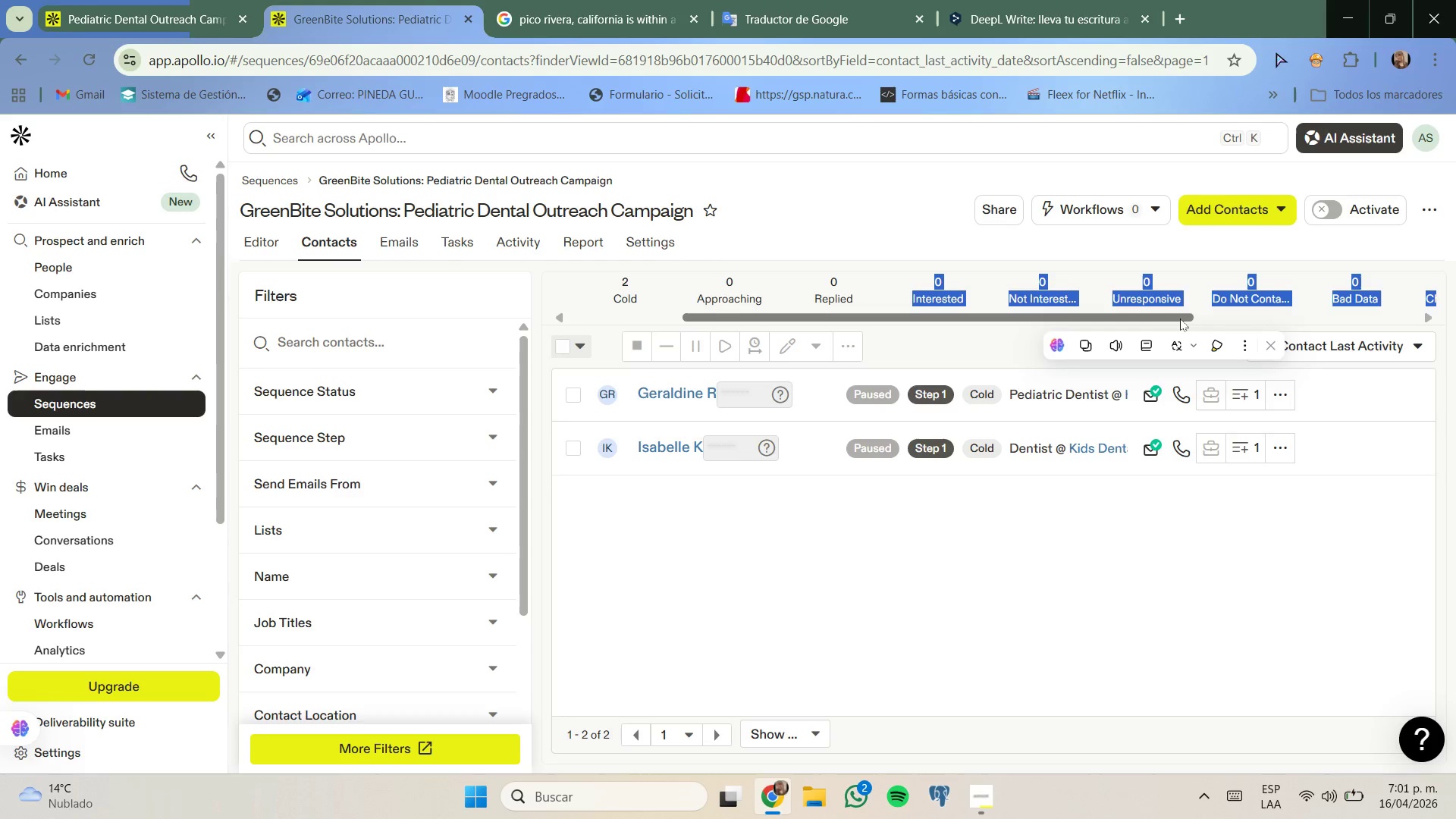 
left_click_drag(start_coordinate=[1180, 318], to_coordinate=[1416, 318])
 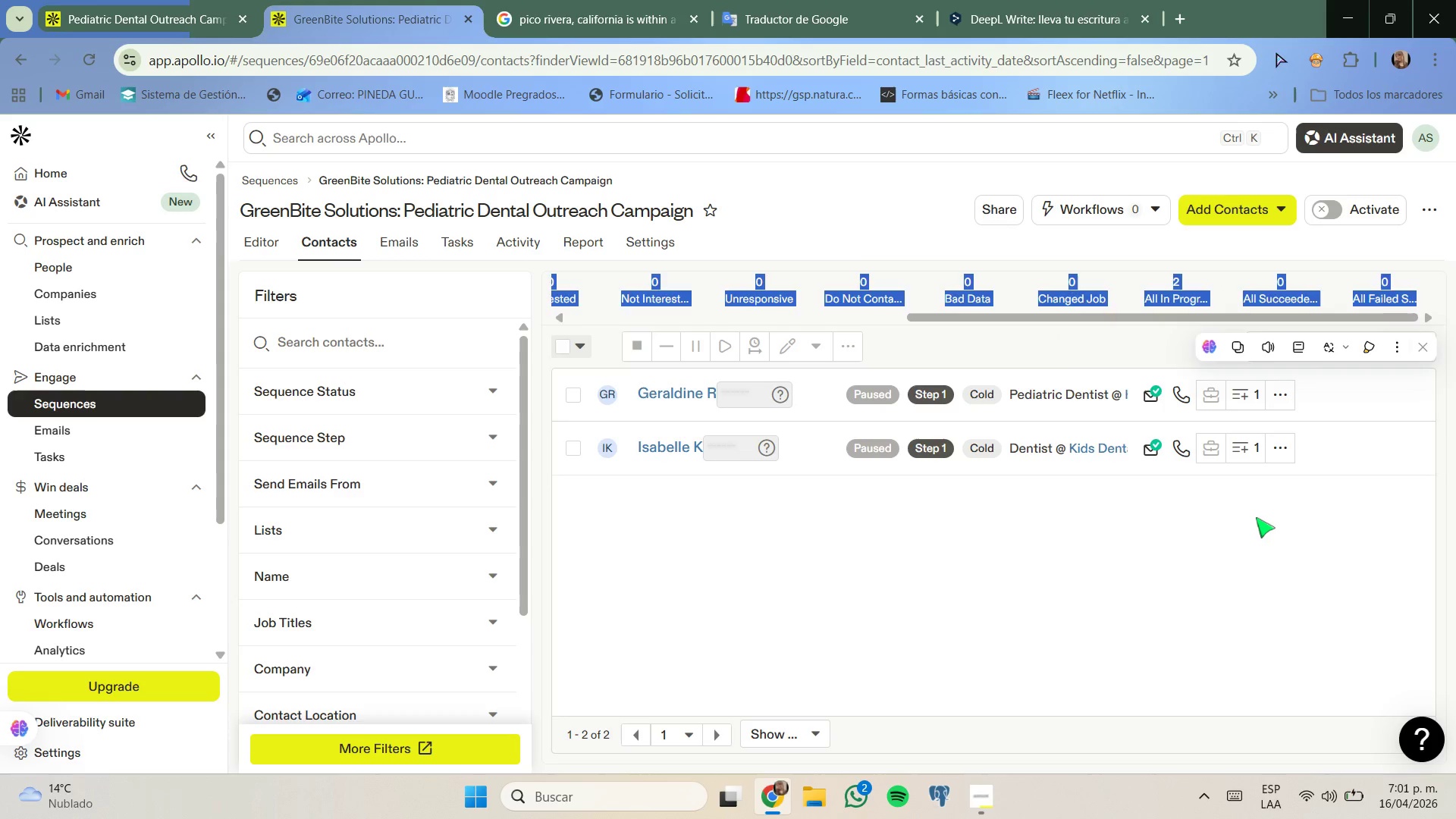 
left_click([1254, 522])
 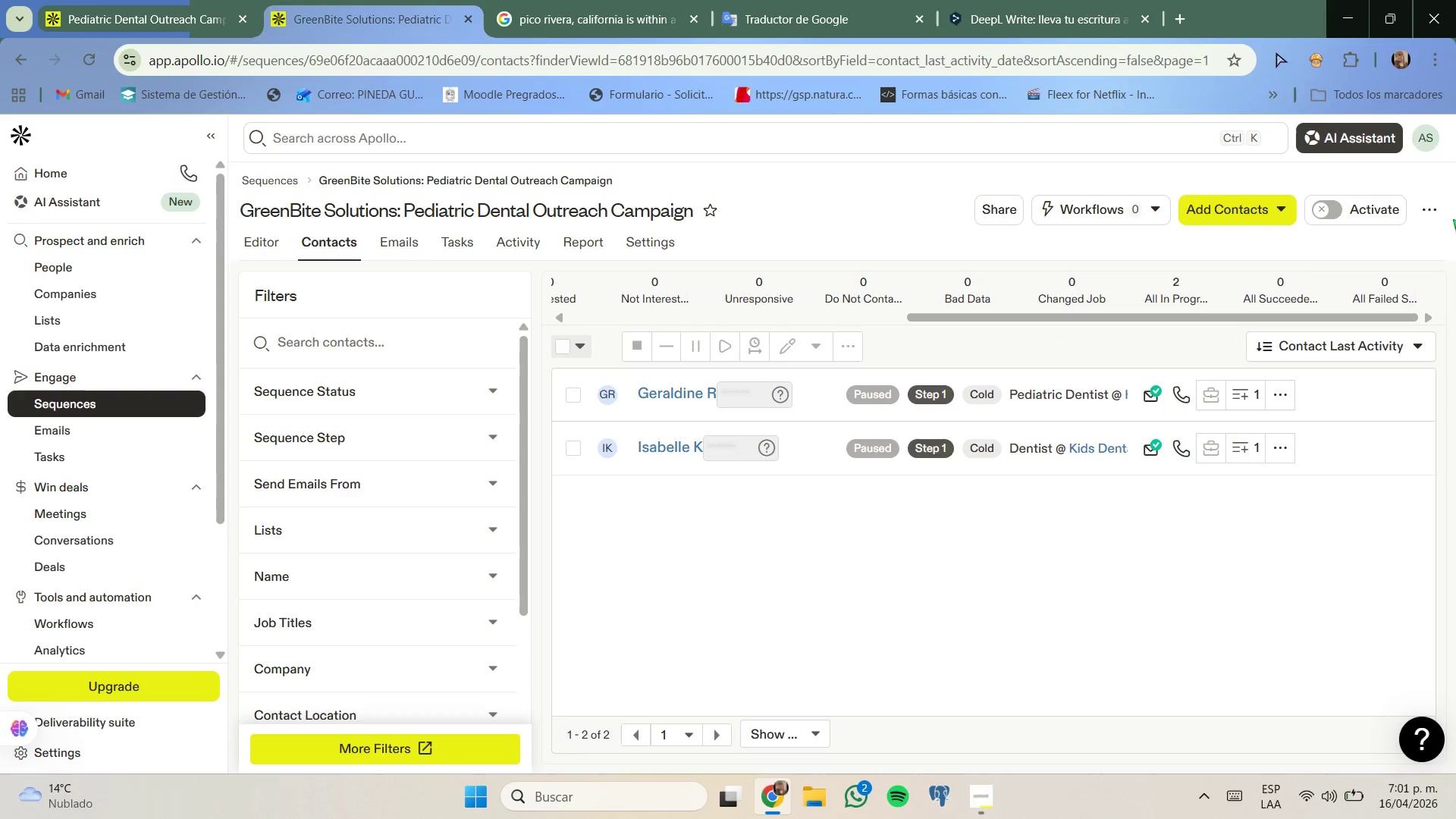 
left_click([1454, 221])
 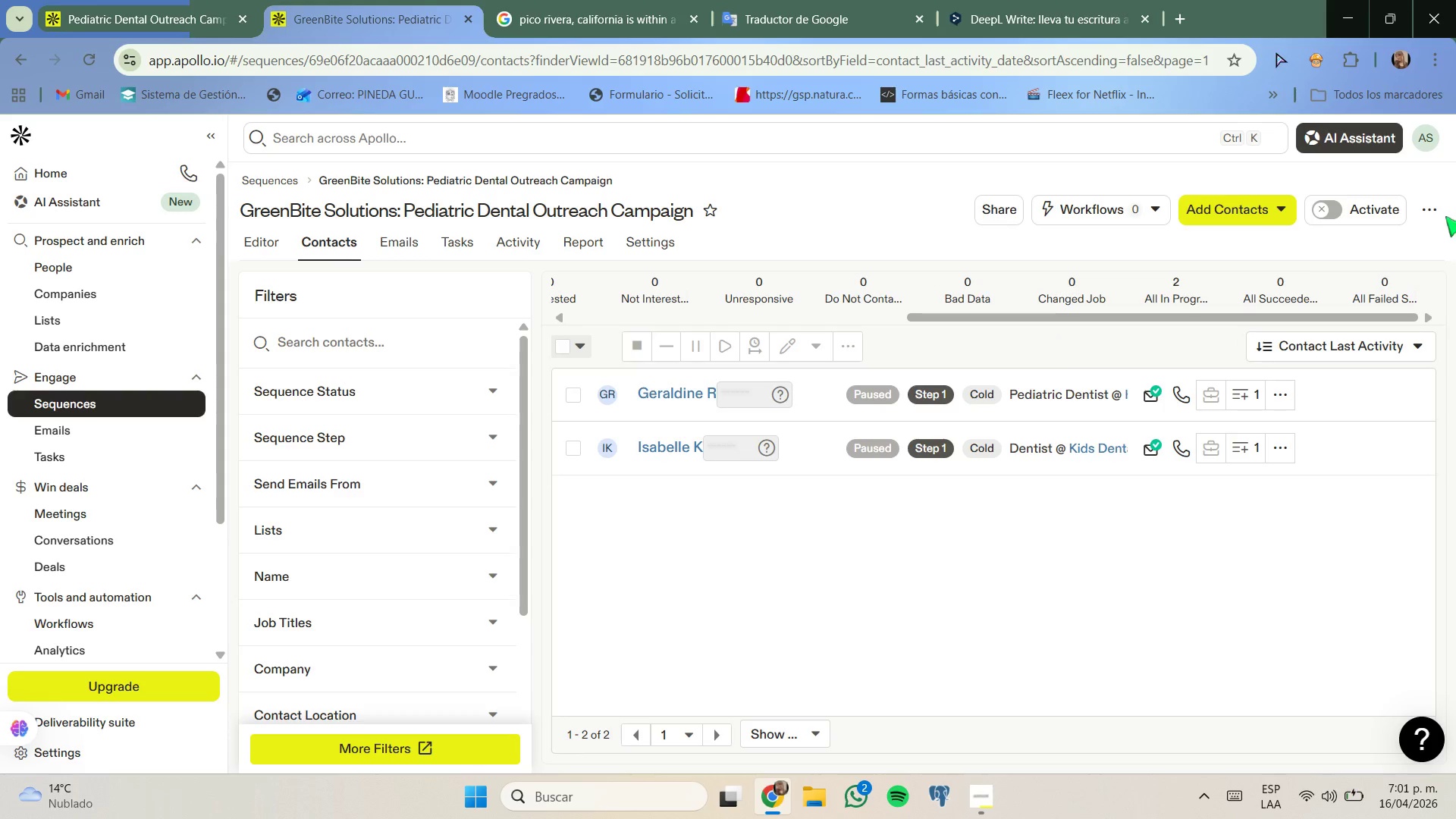 
left_click([1441, 214])
 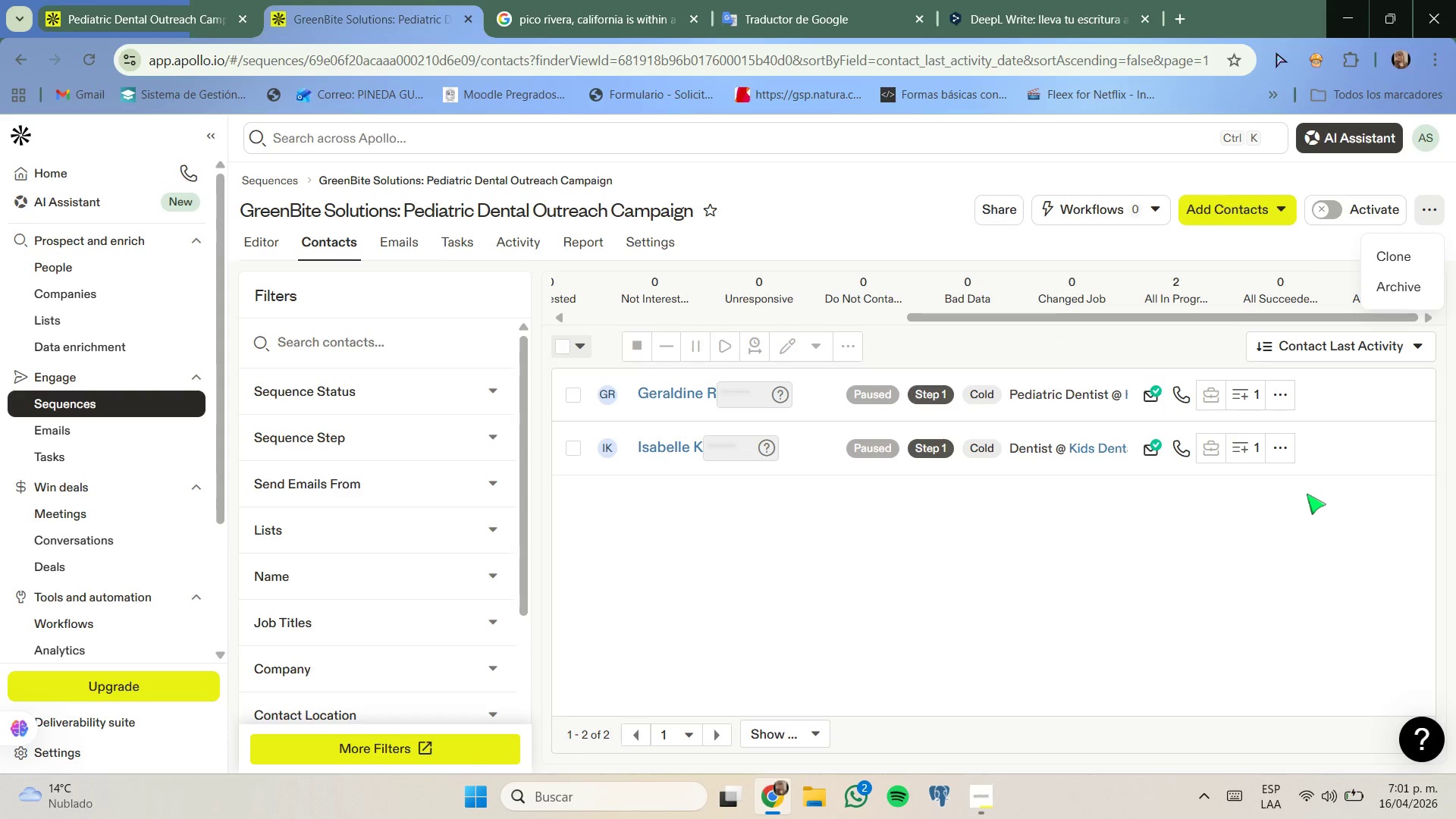 
wait(8.58)
 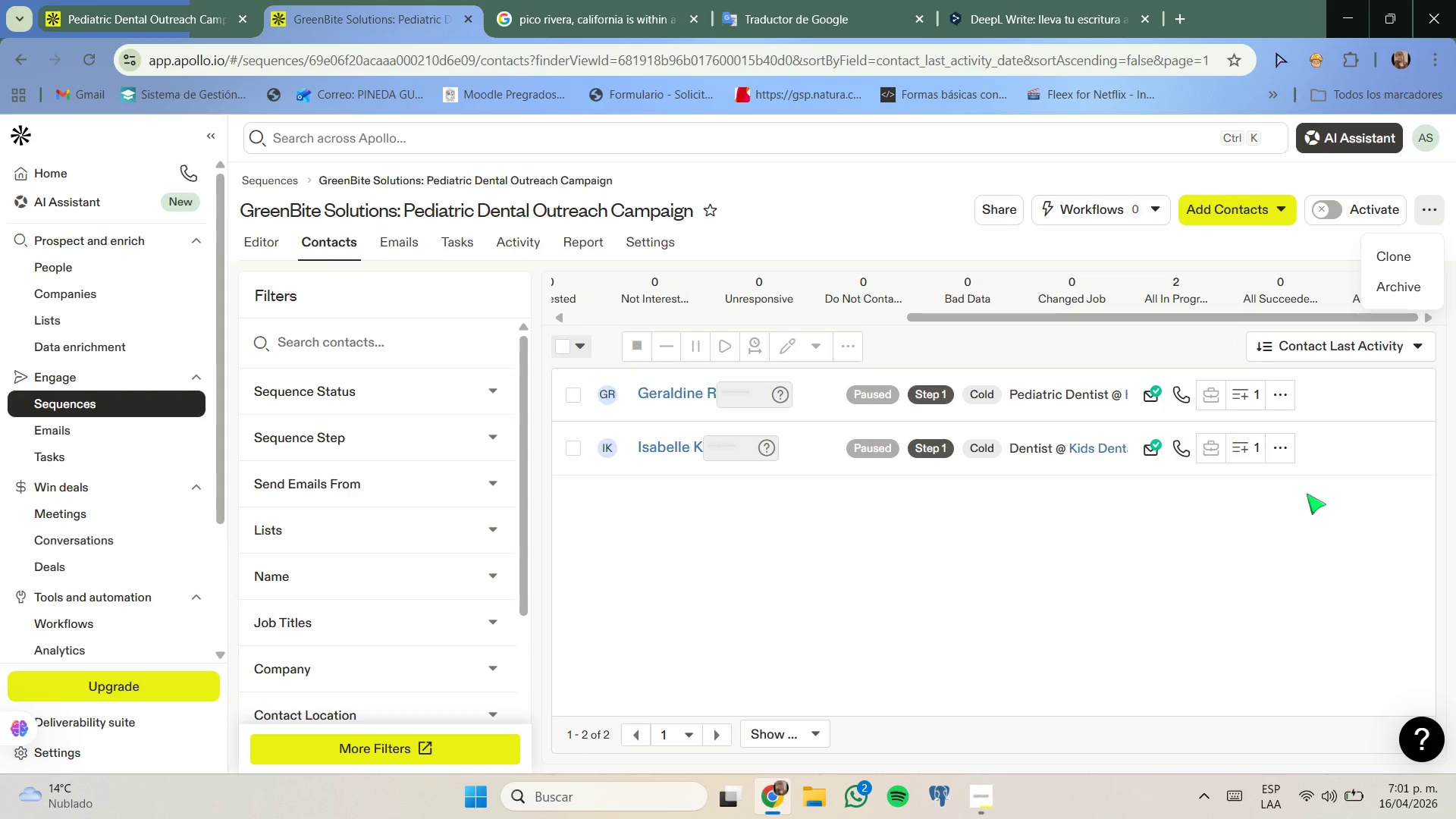 
left_click([759, 782])
 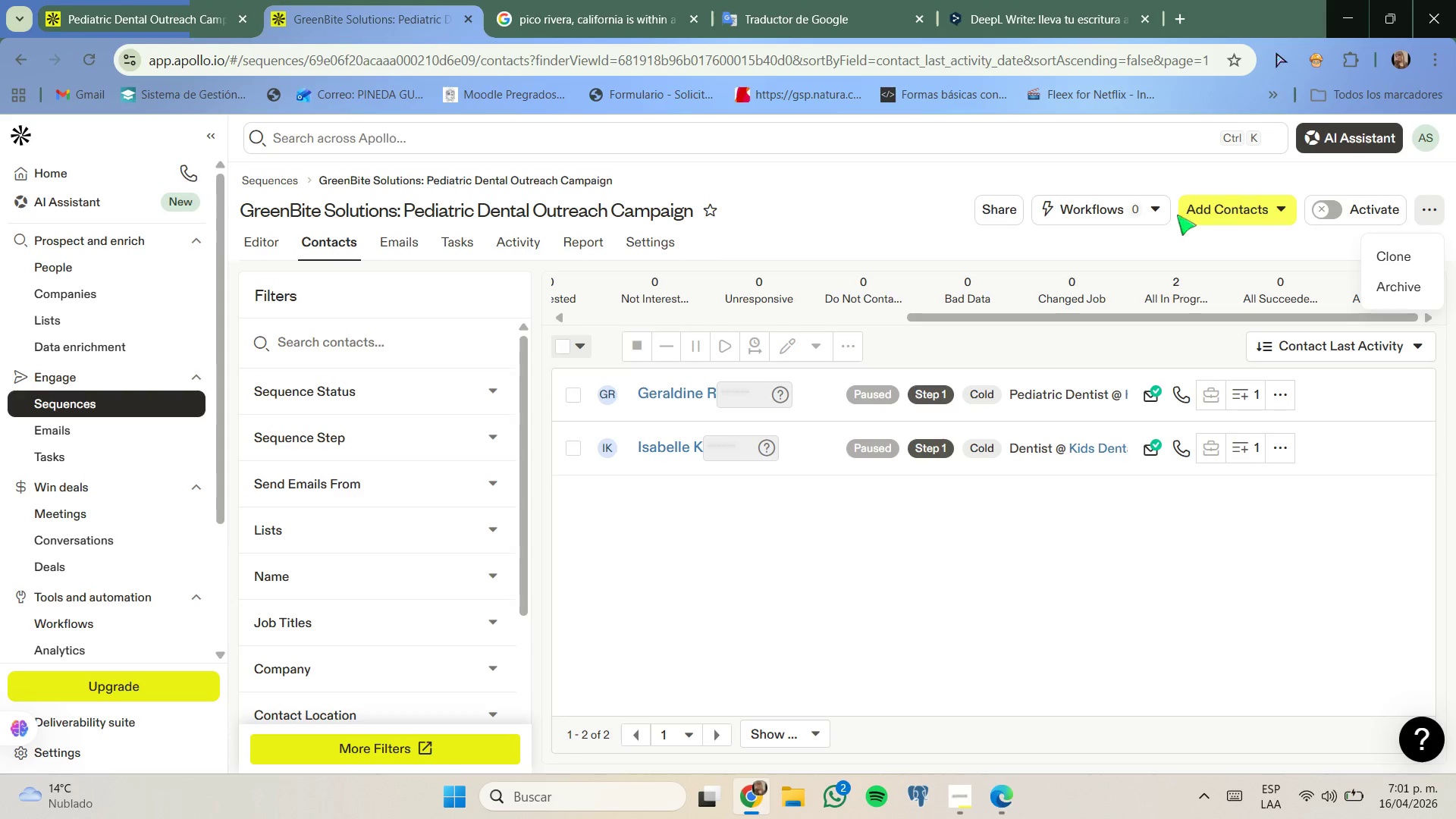 
left_click([1159, 215])
 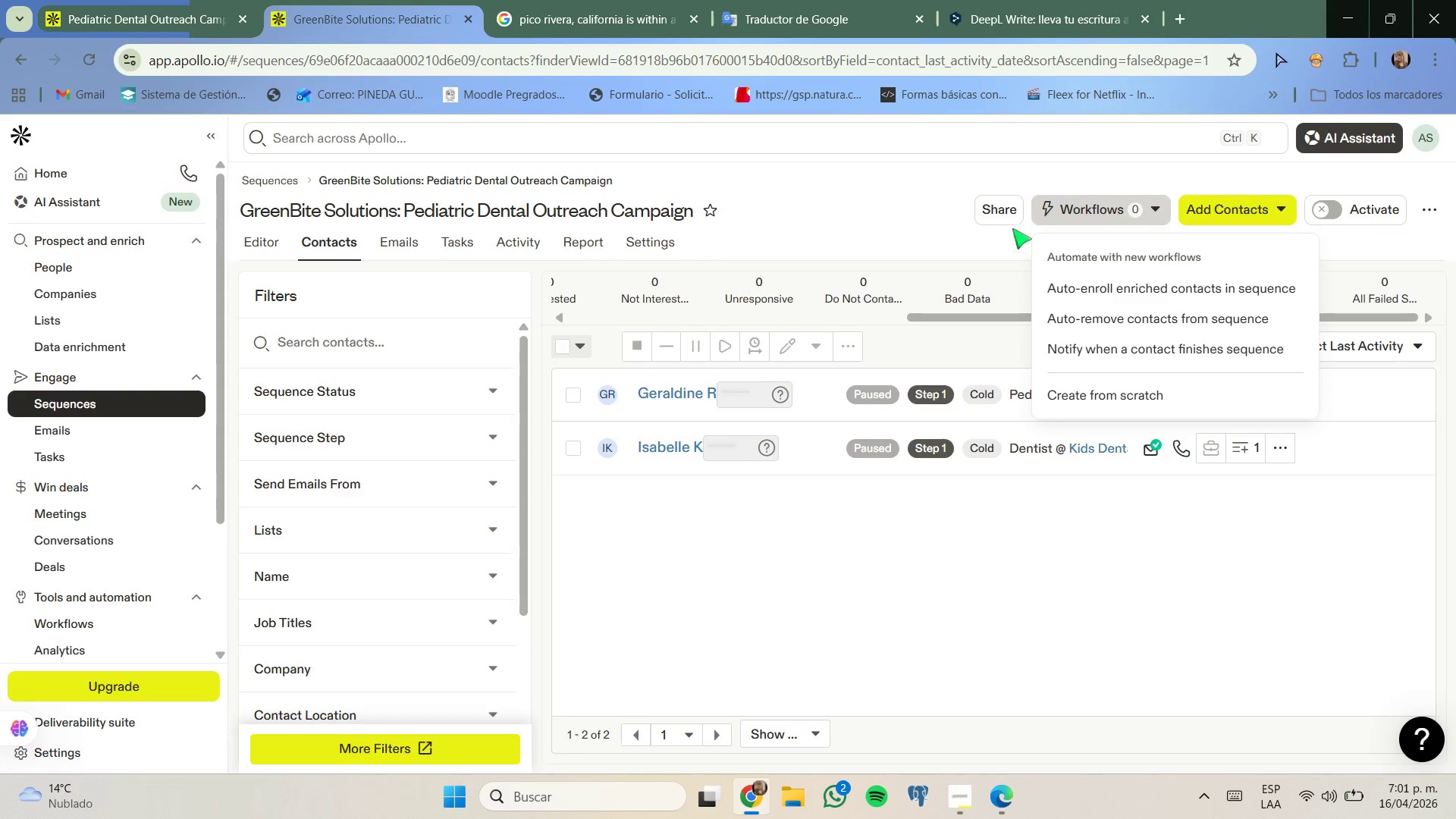 
left_click([1257, 203])
 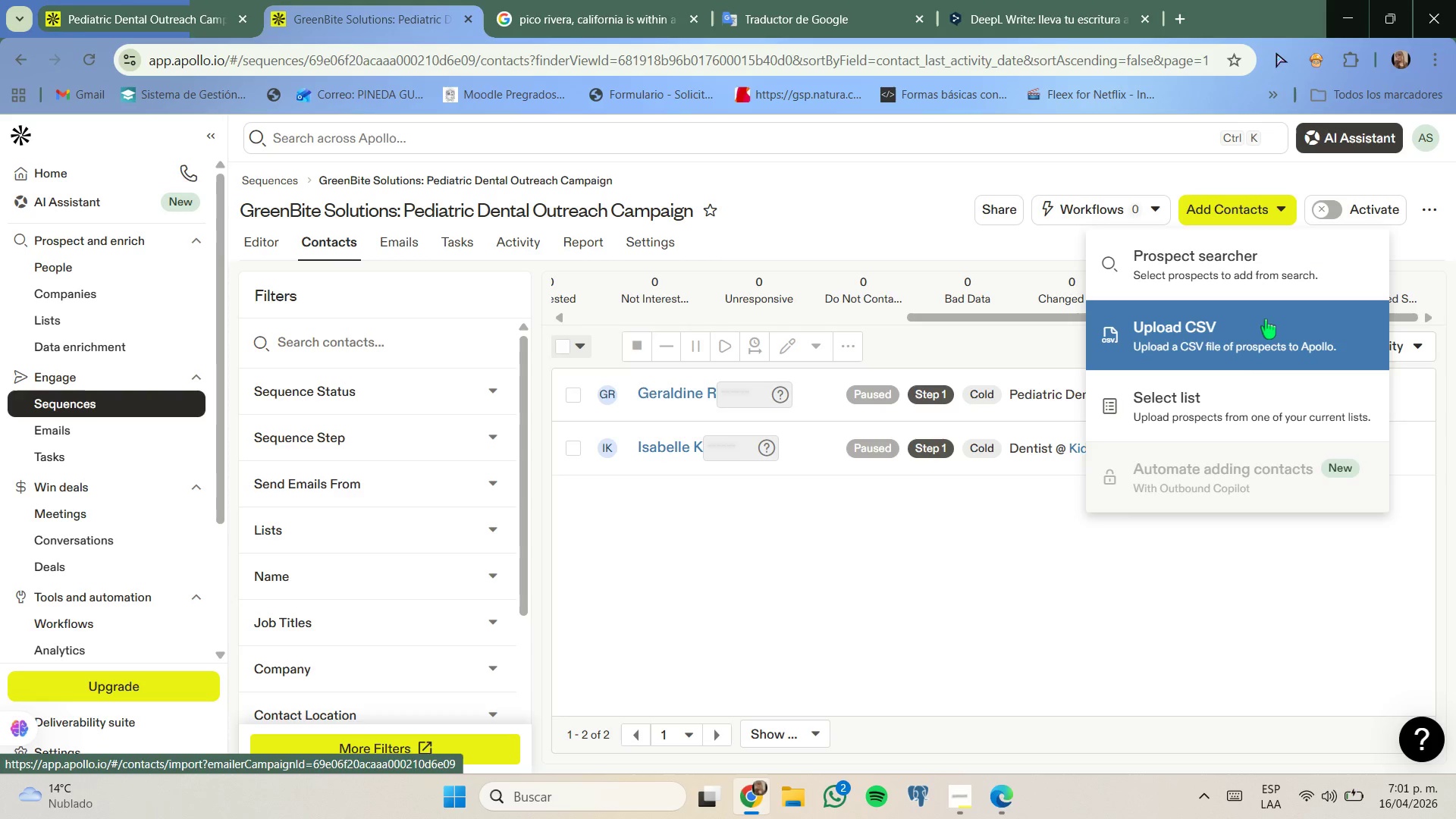 
left_click([1235, 385])
 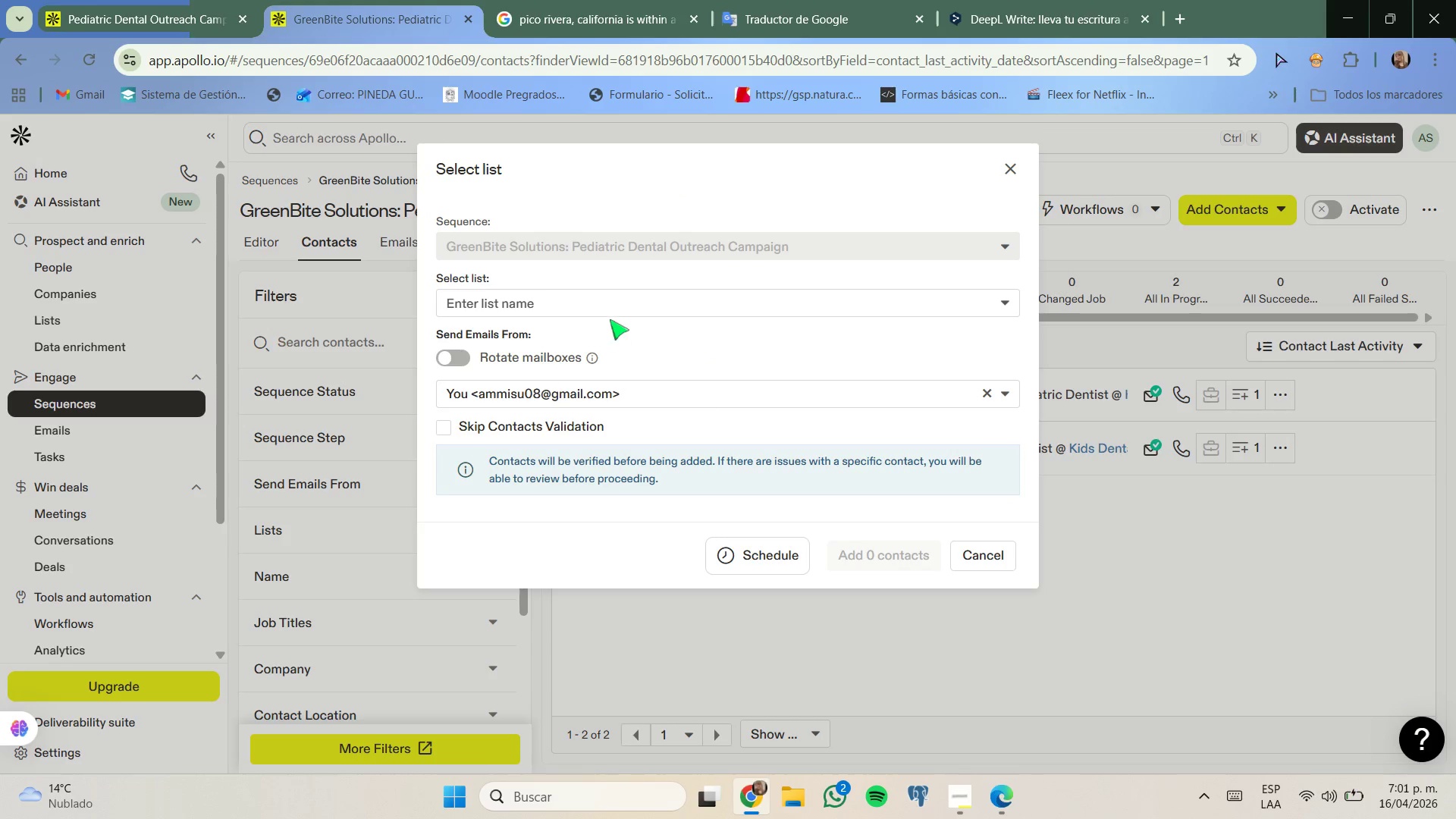 
left_click([609, 300])
 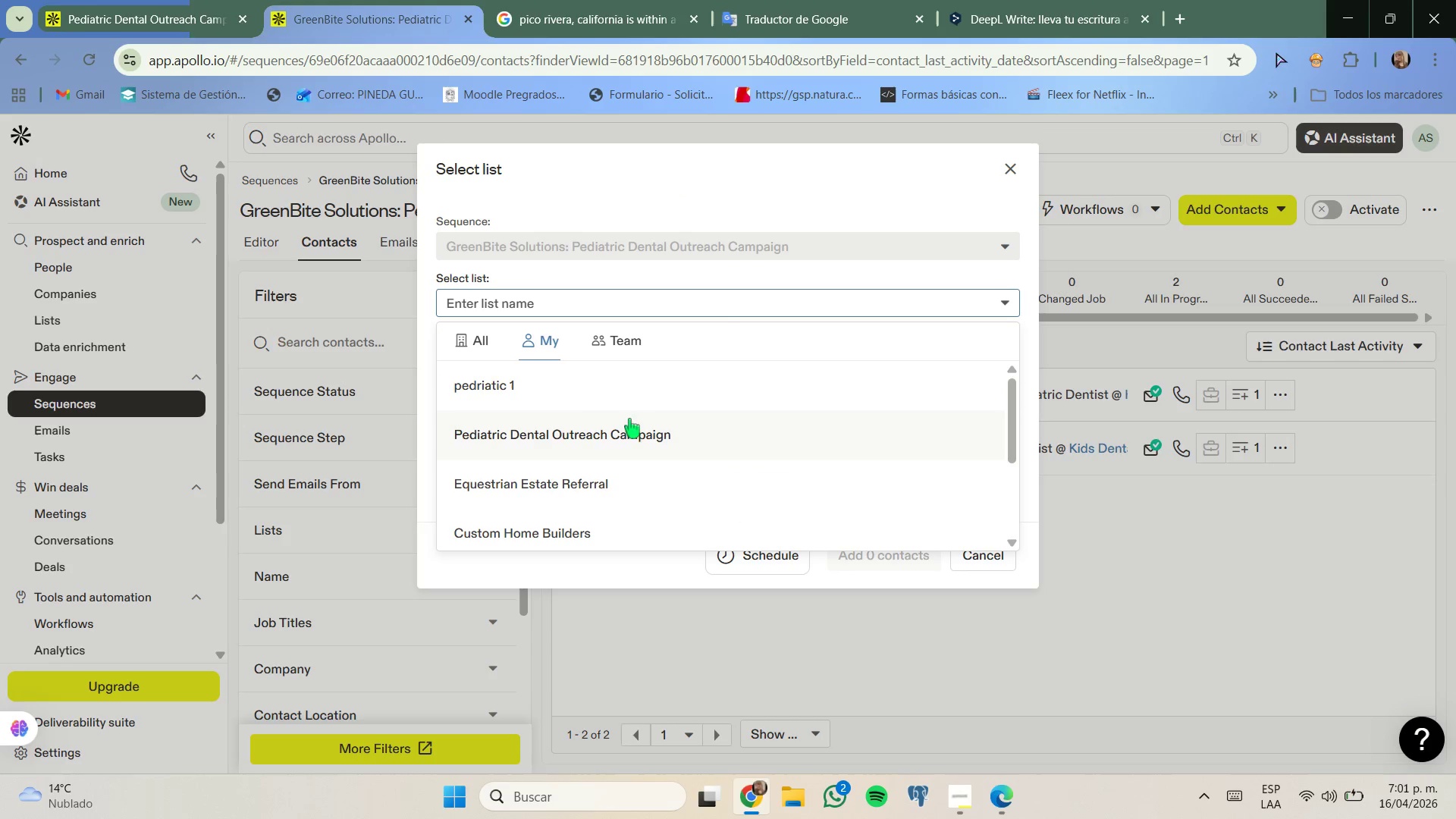 
left_click([640, 440])
 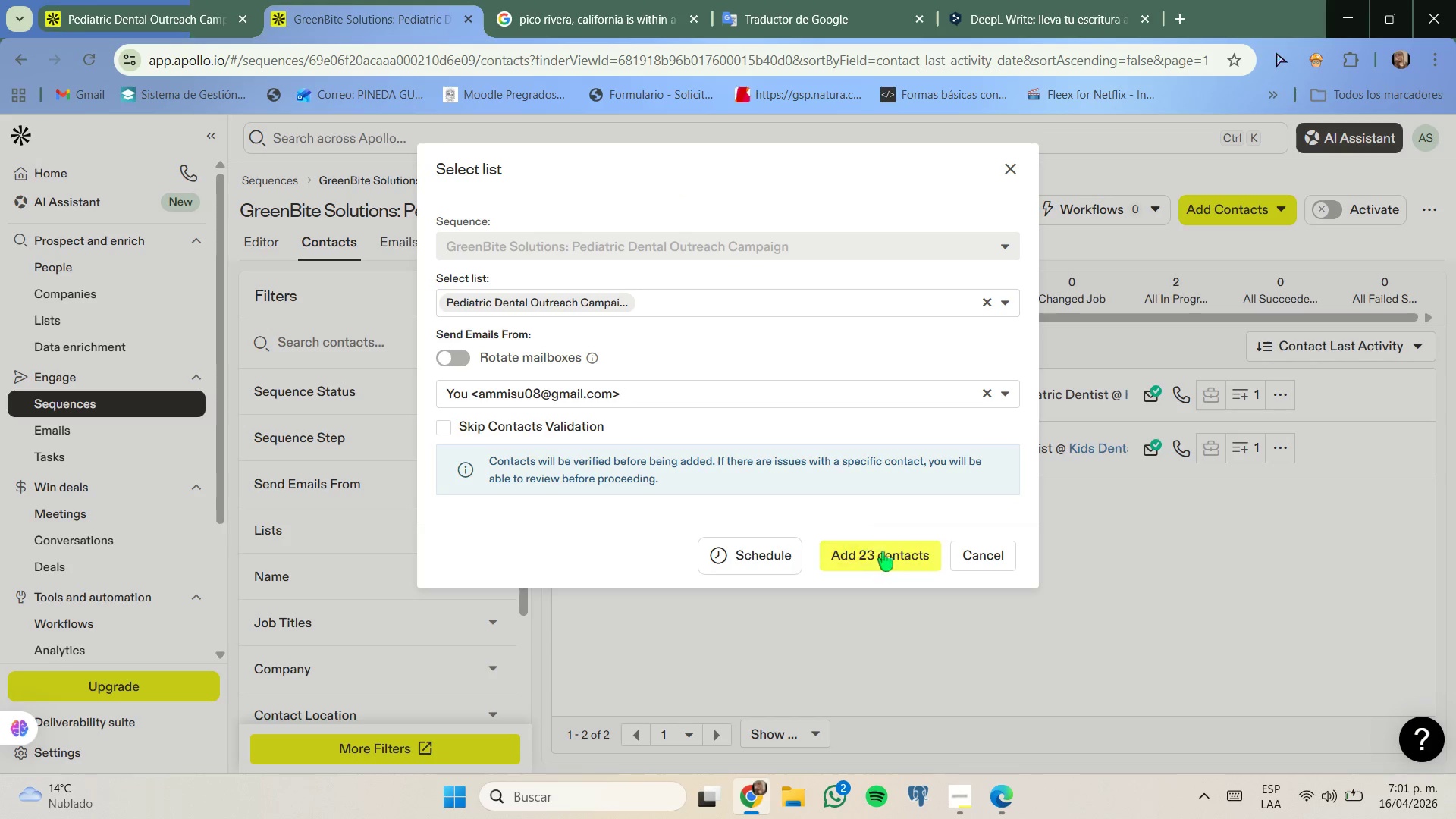 
left_click([883, 551])
 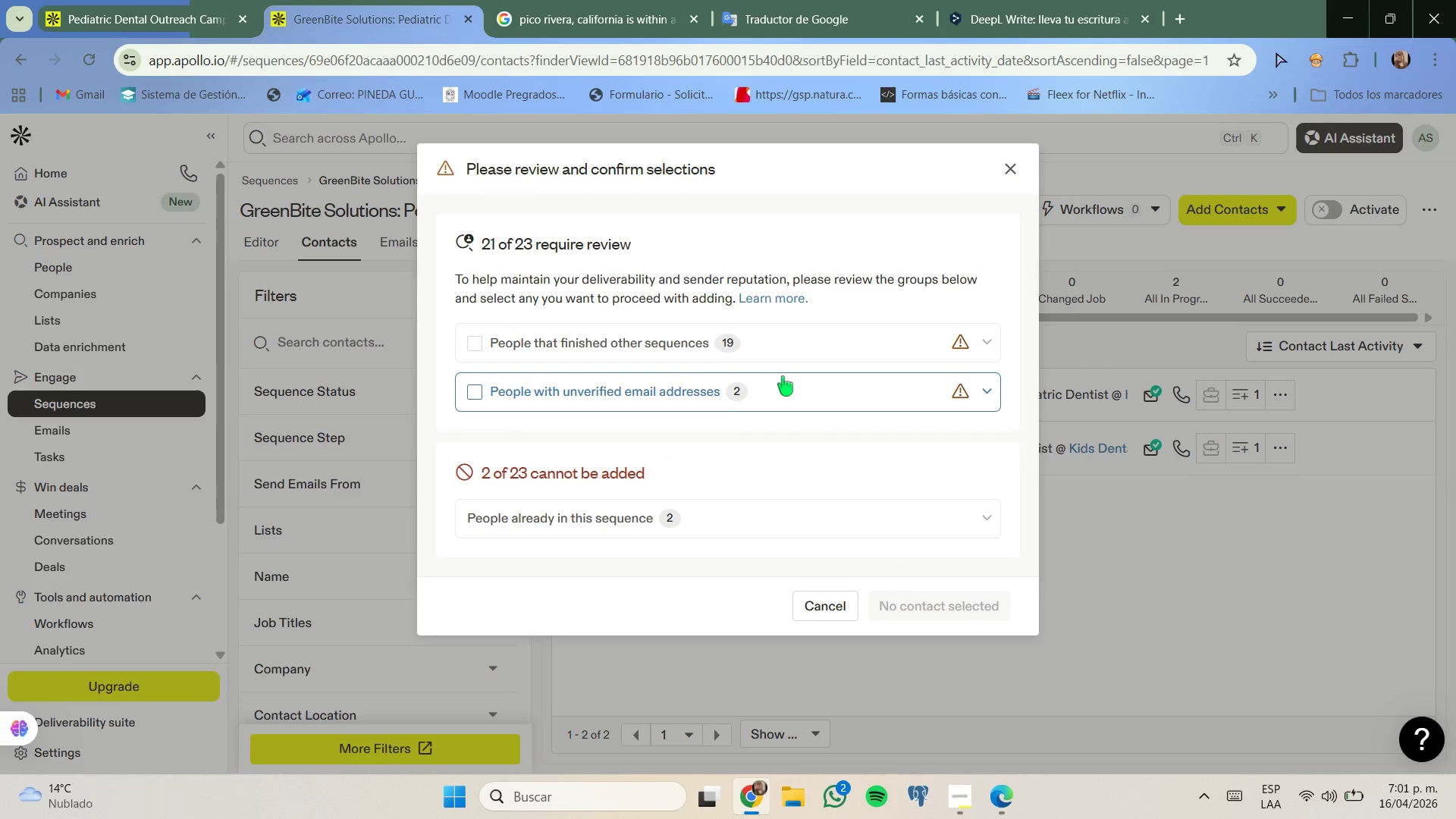 
left_click([729, 350])
 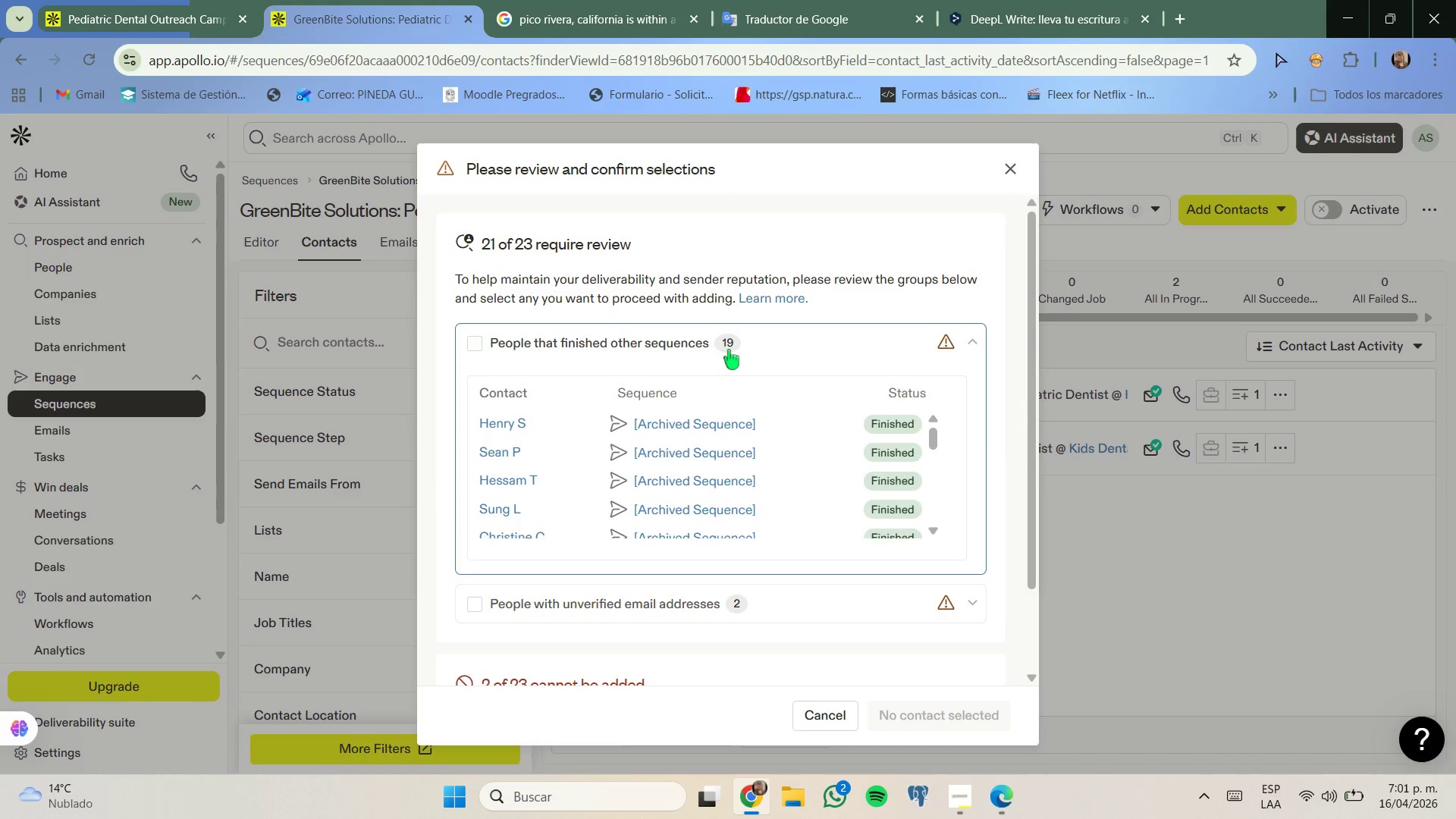 
left_click([729, 350])
 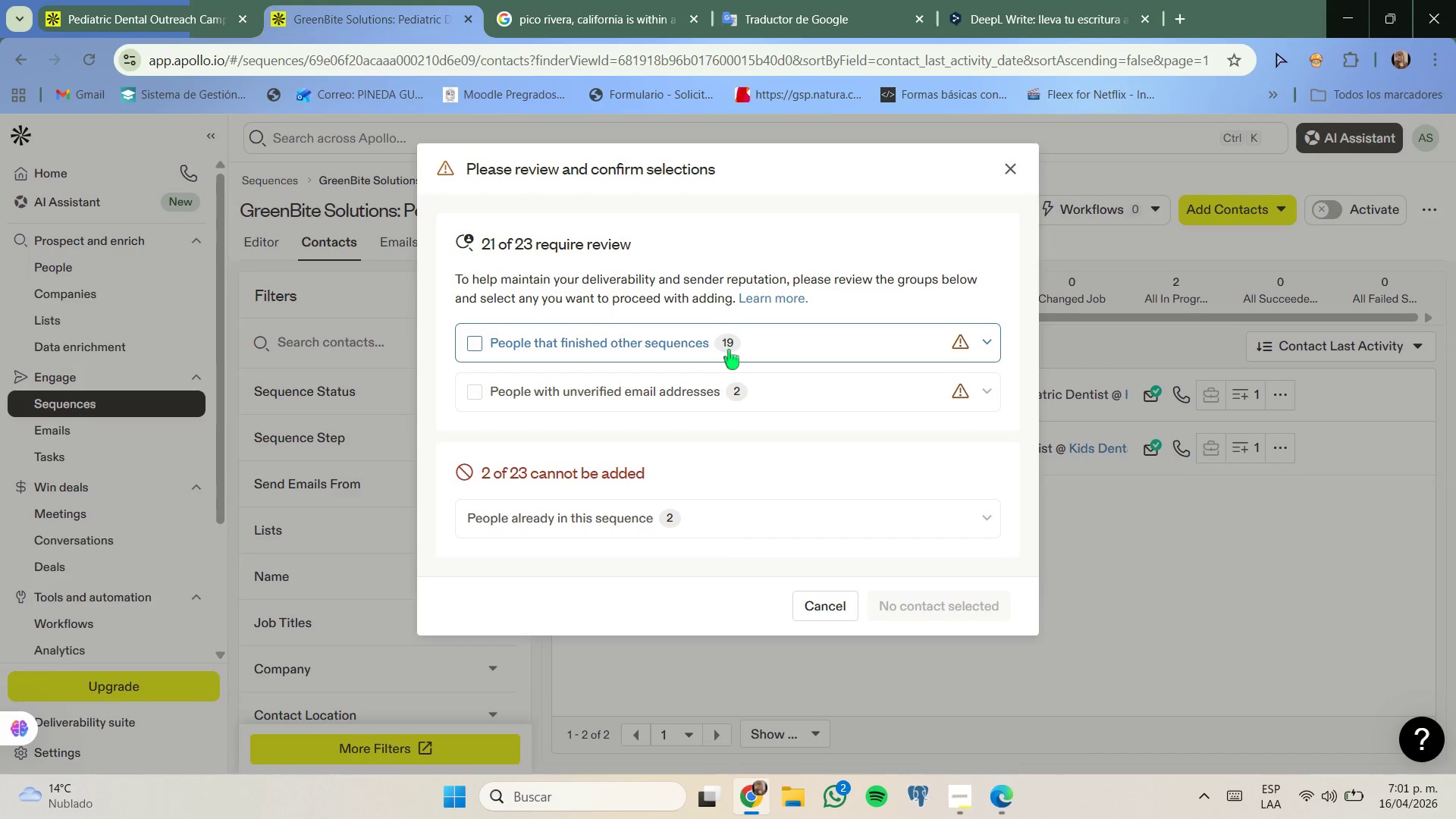 
left_click([729, 350])
 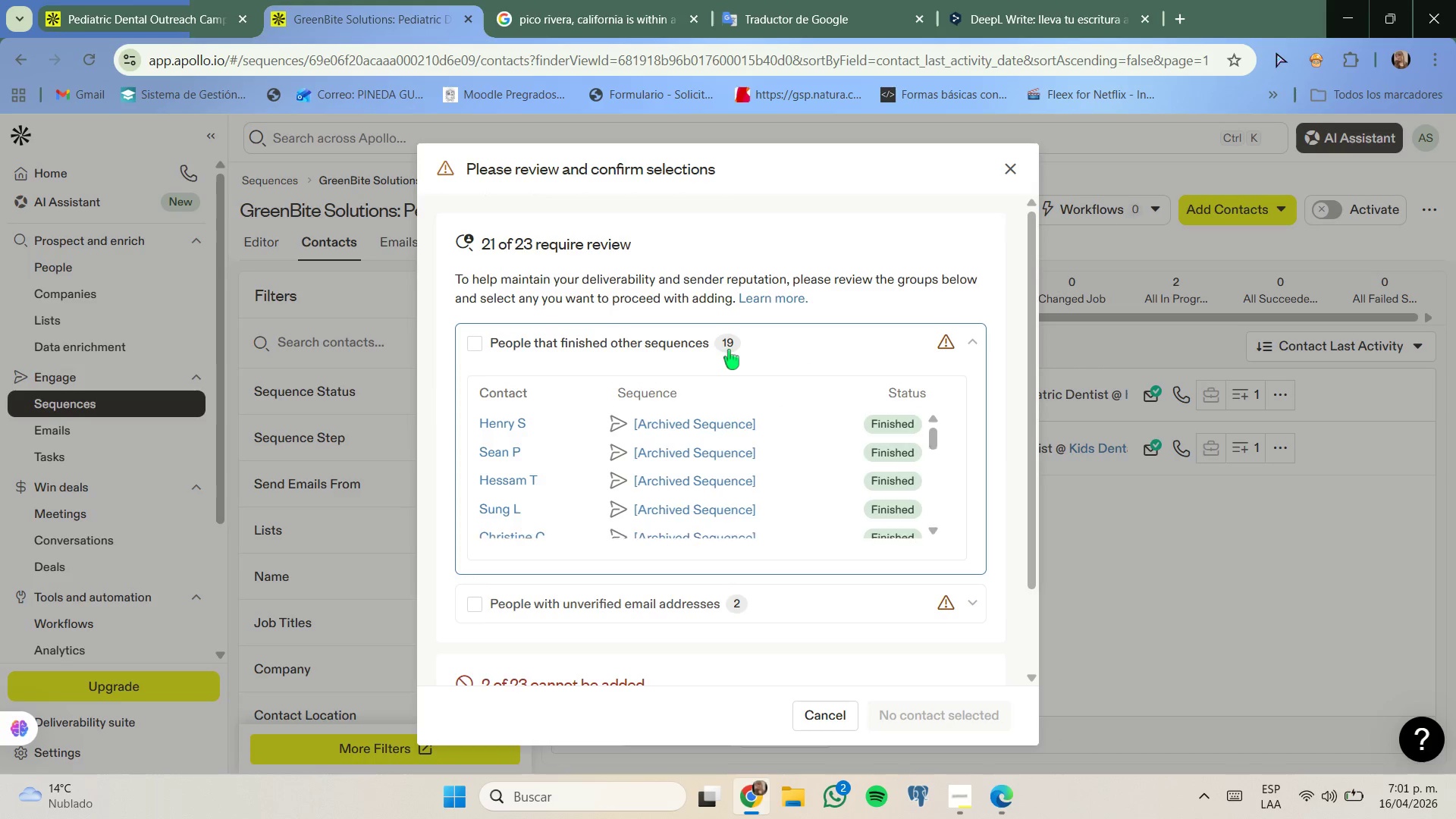 
left_click([729, 350])
 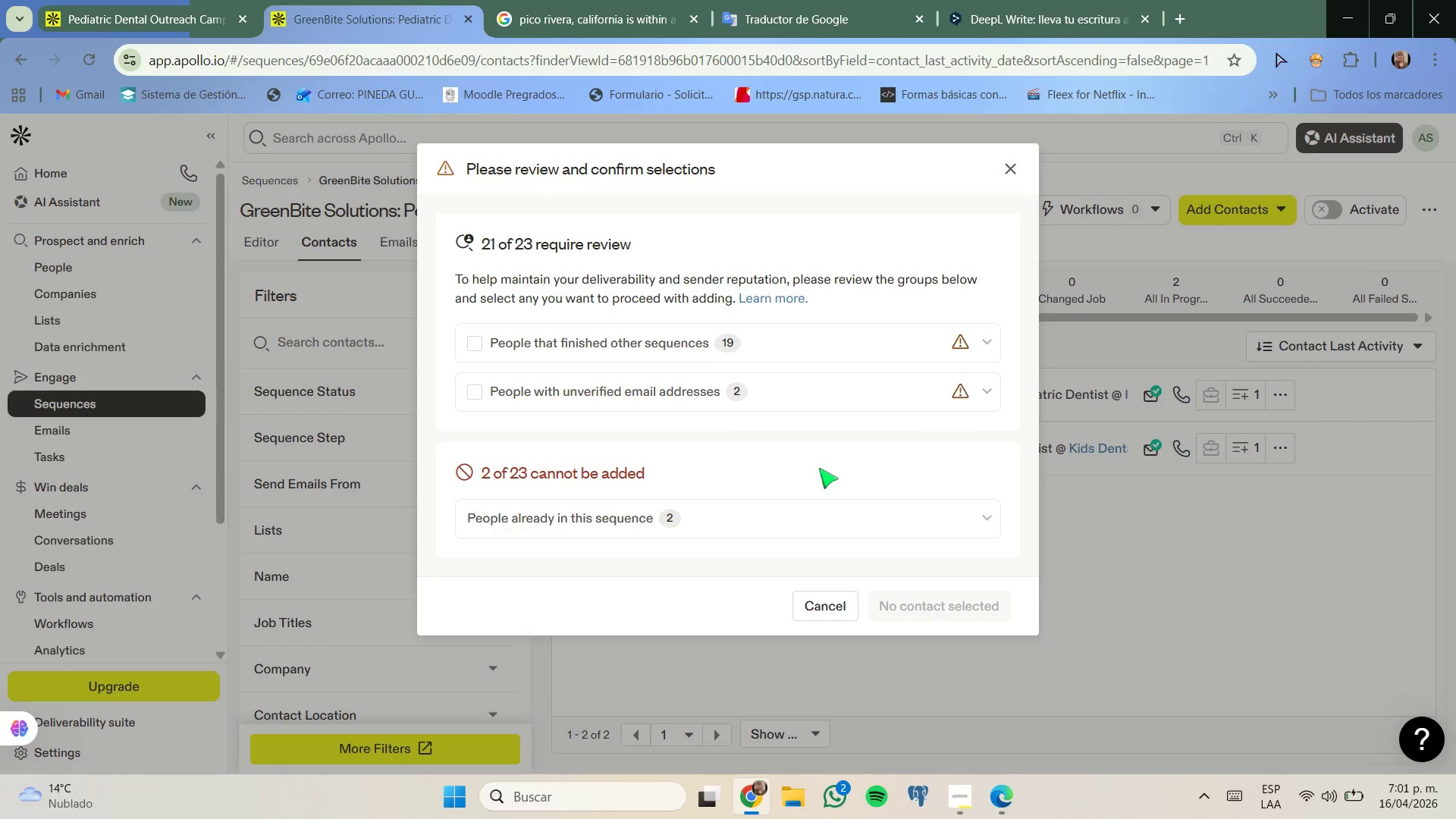 
left_click([825, 511])
 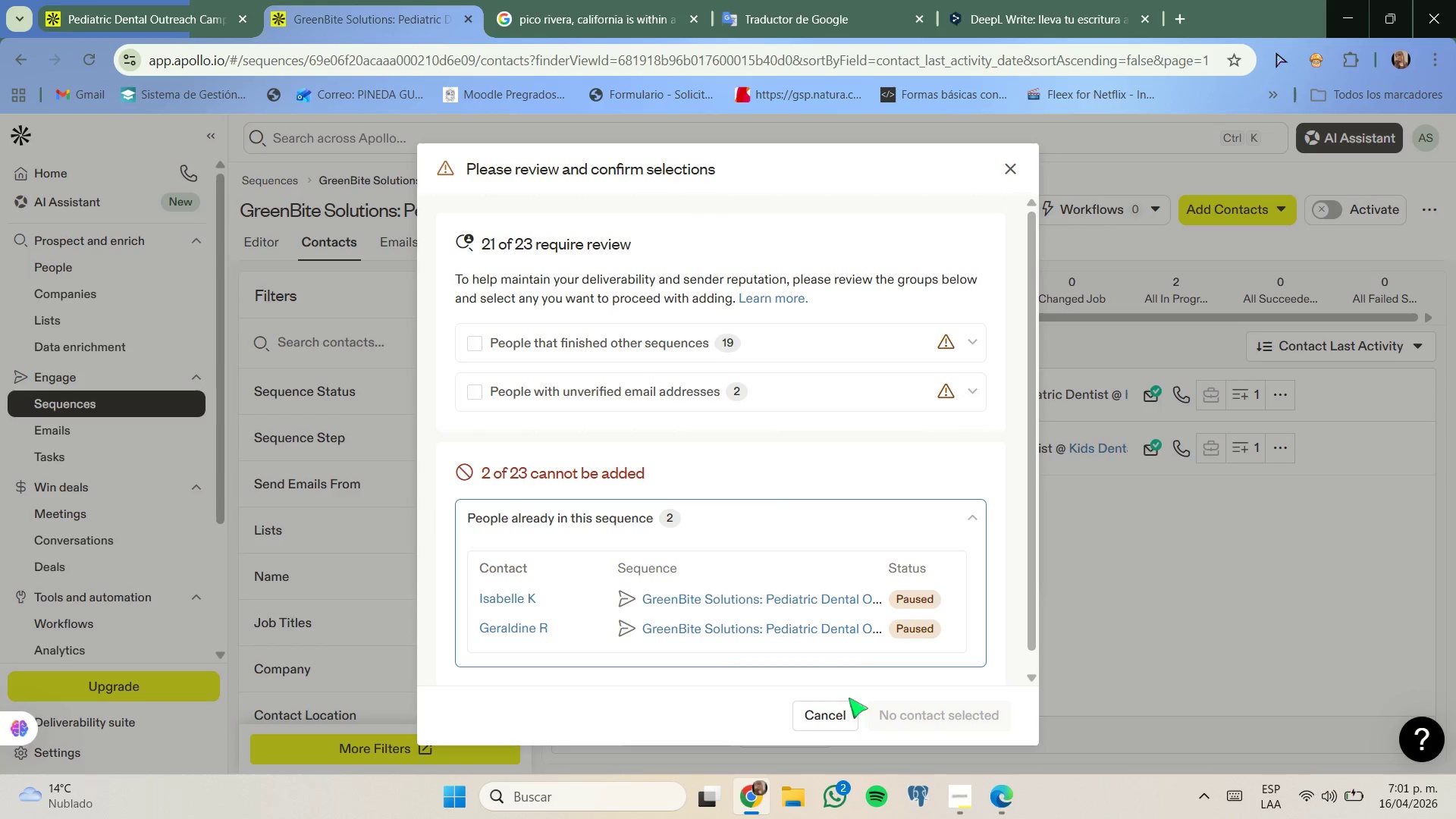 
left_click([833, 711])
 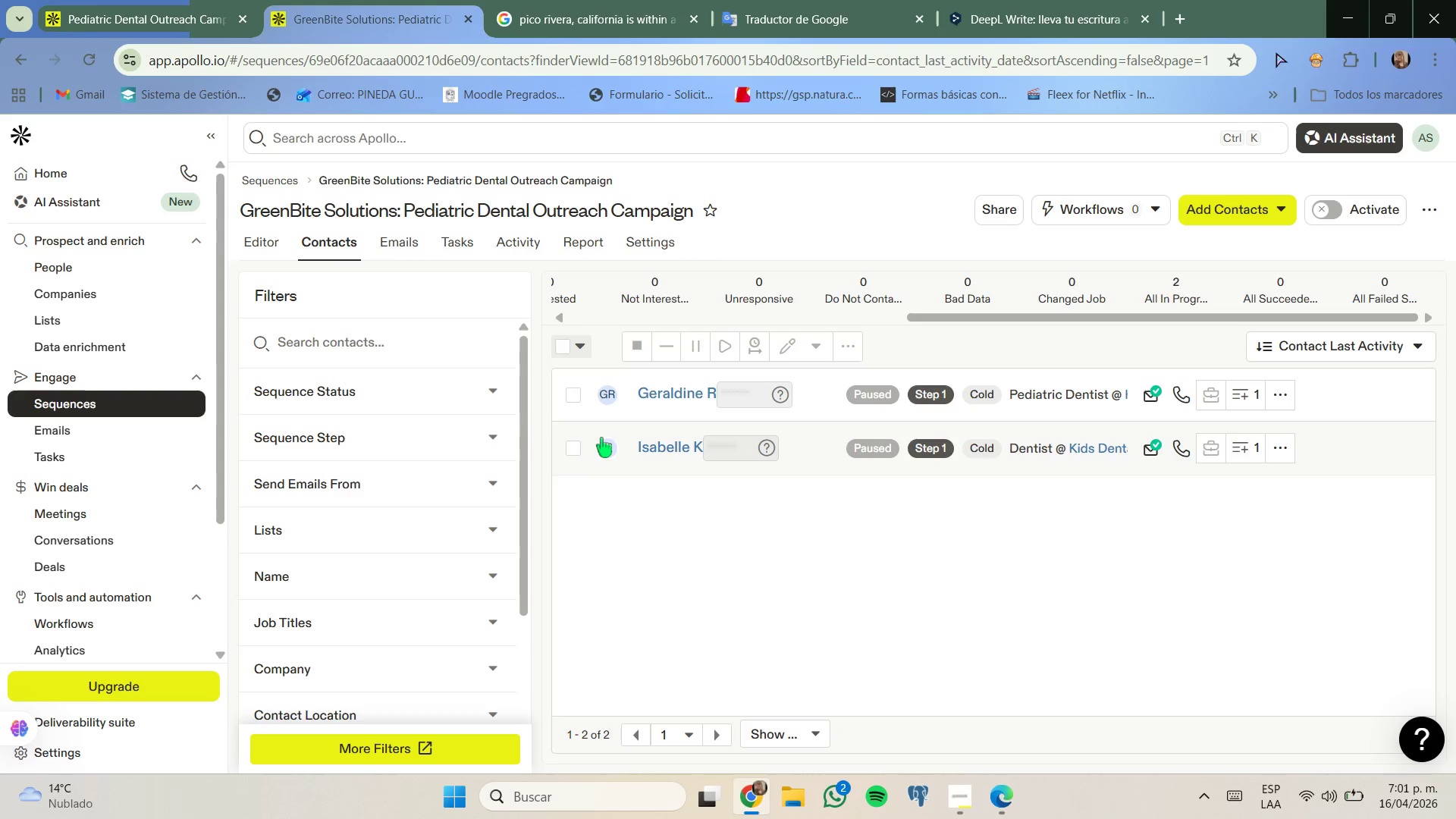 
wait(6.06)
 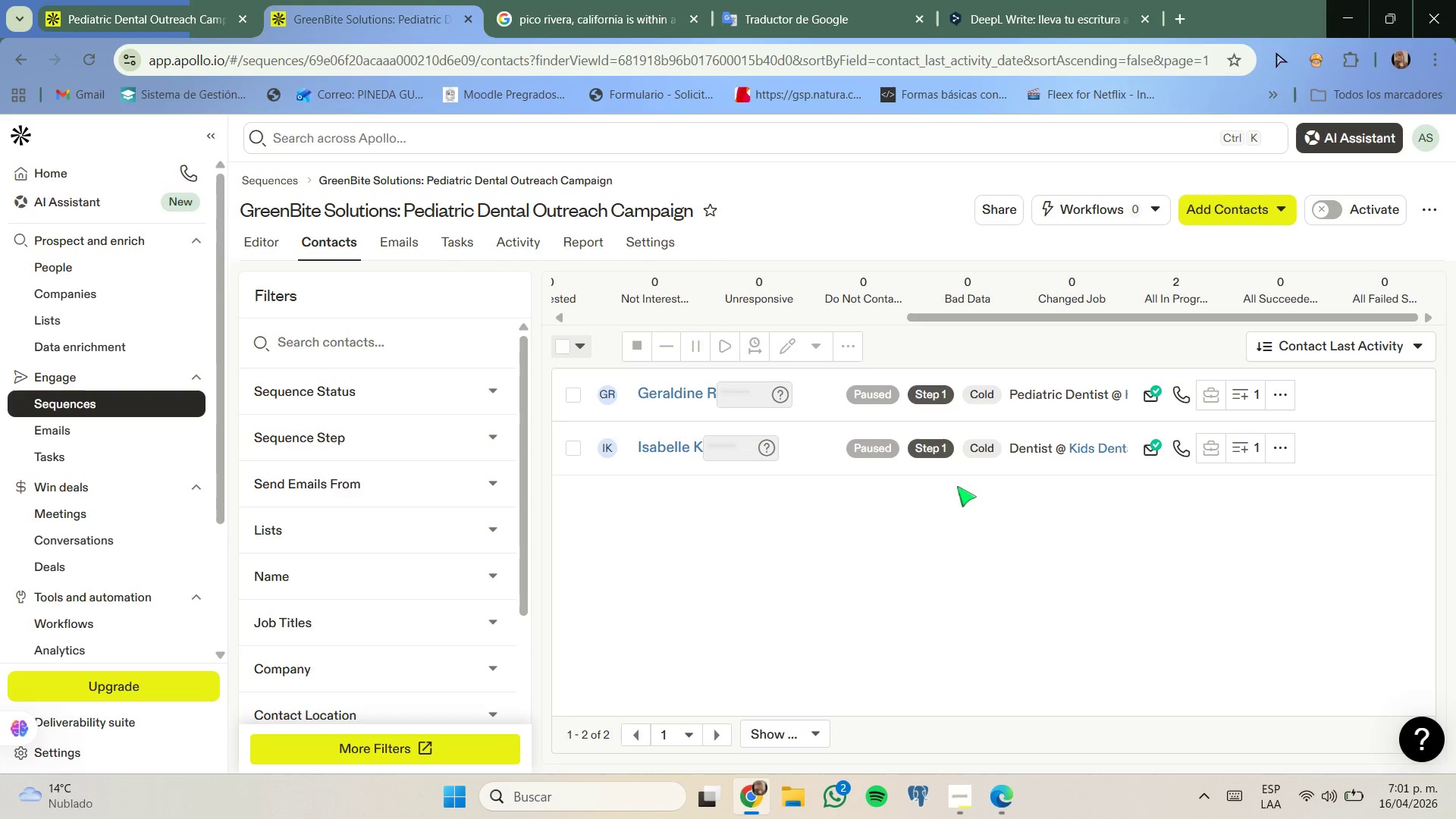 
left_click([78, 401])
 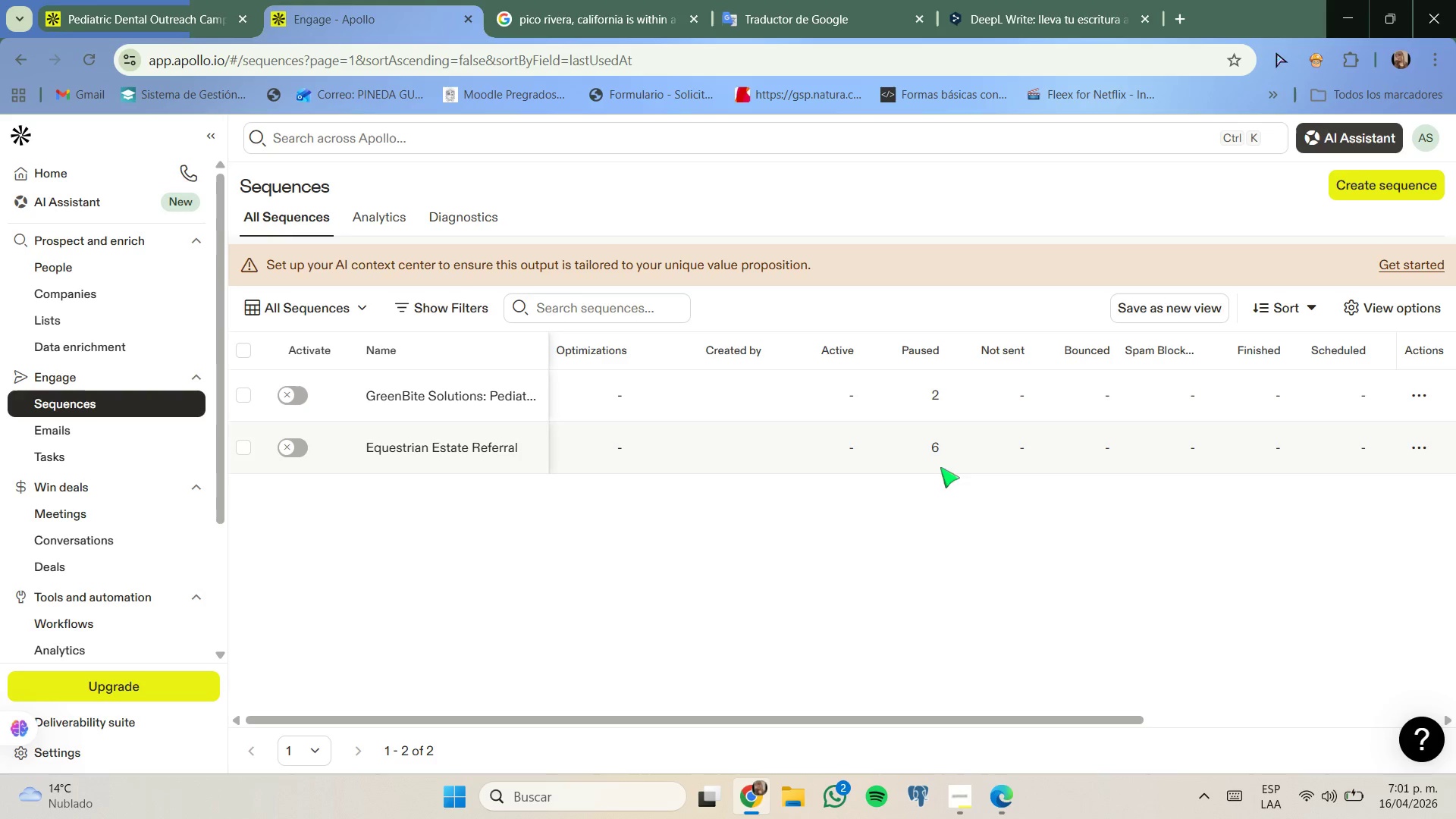 